 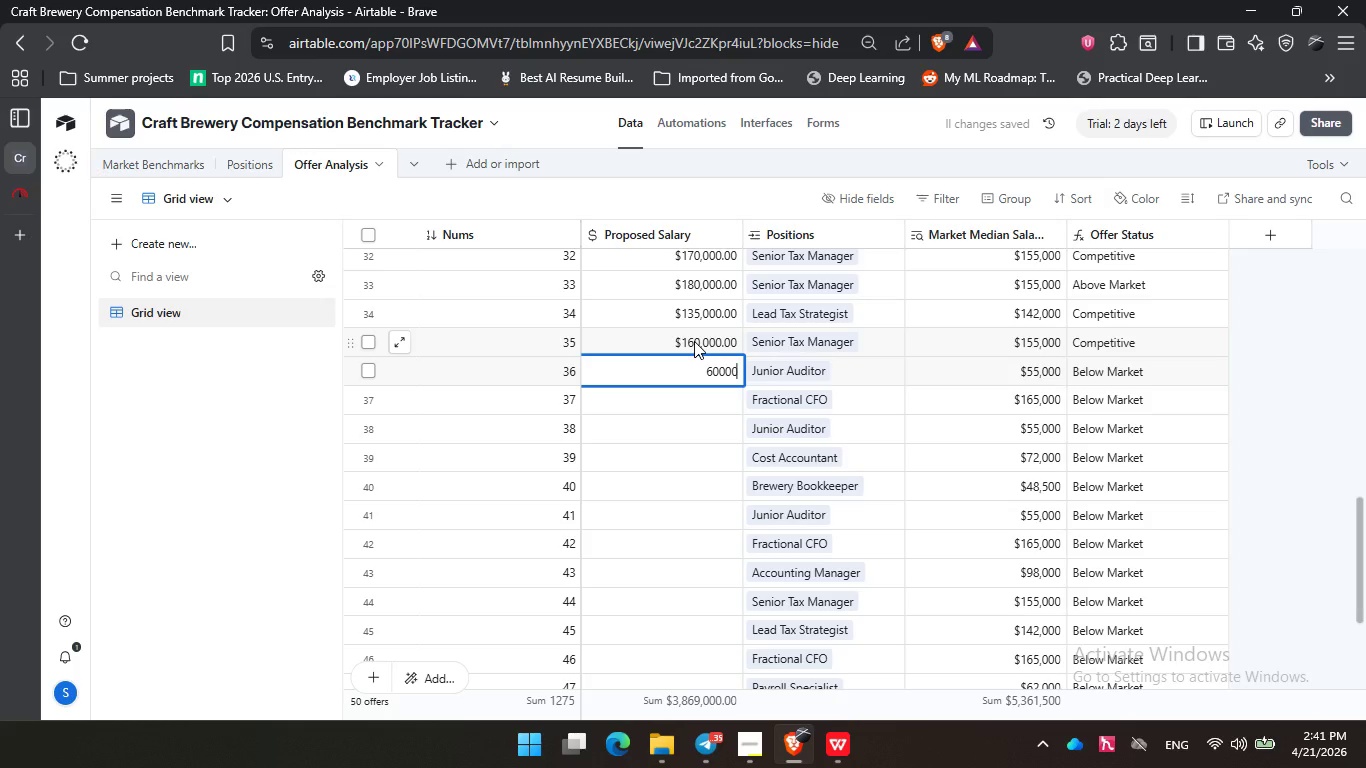 
key(NumpadEnter)
 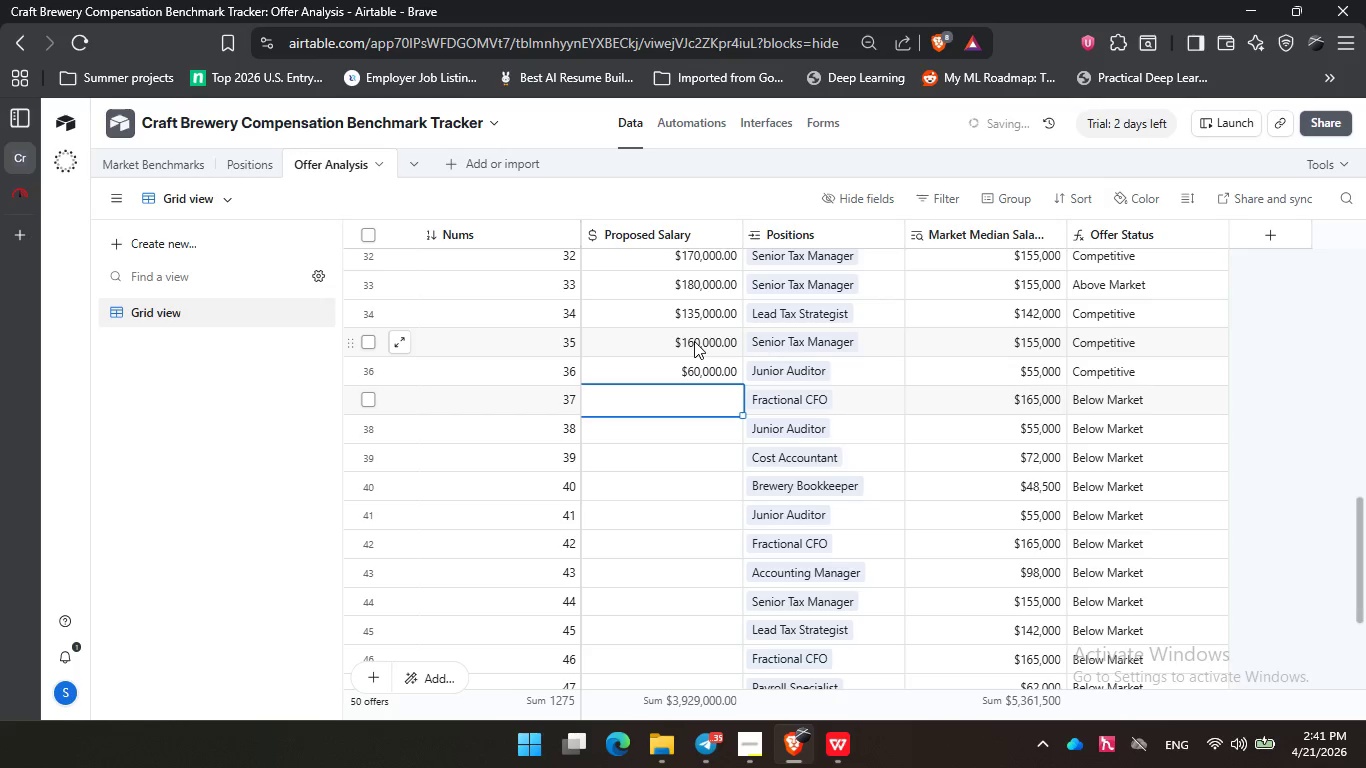 
key(Numpad1)
 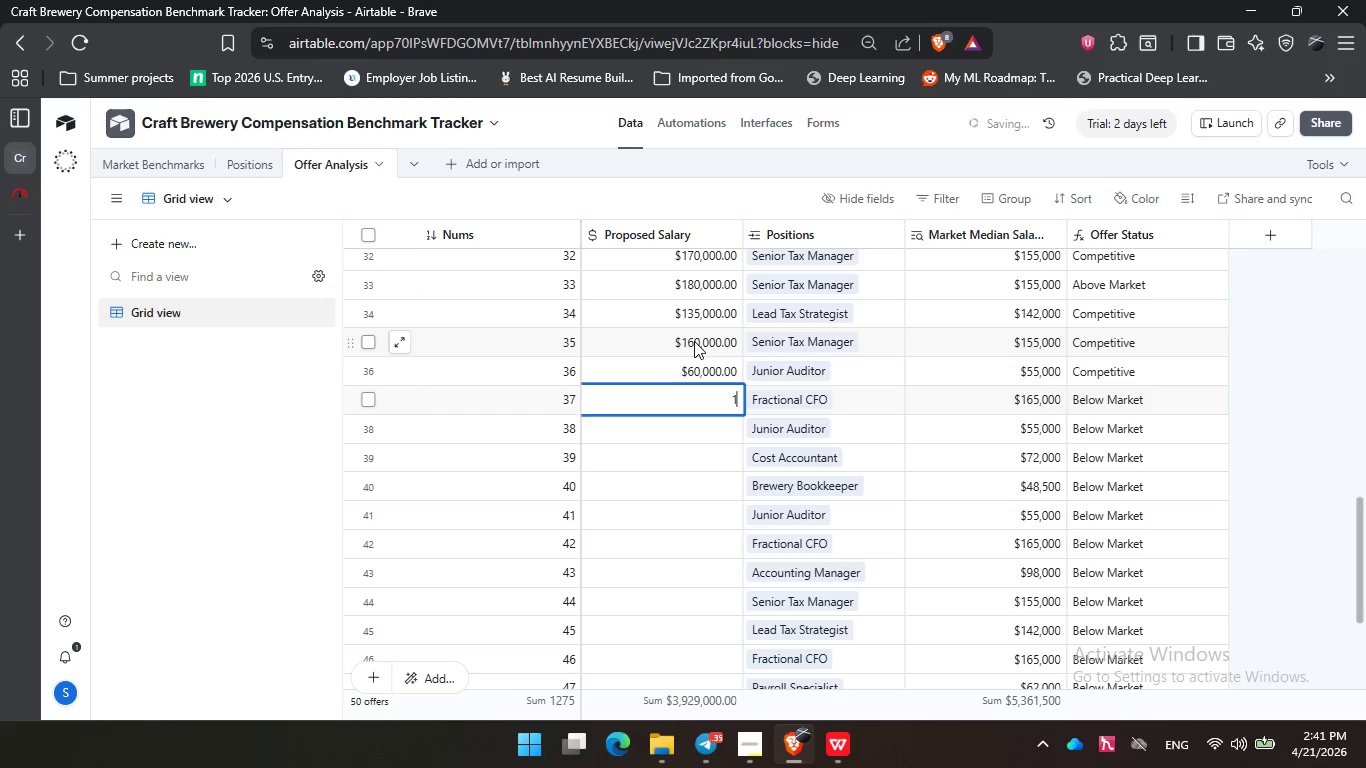 
key(Numpad8)
 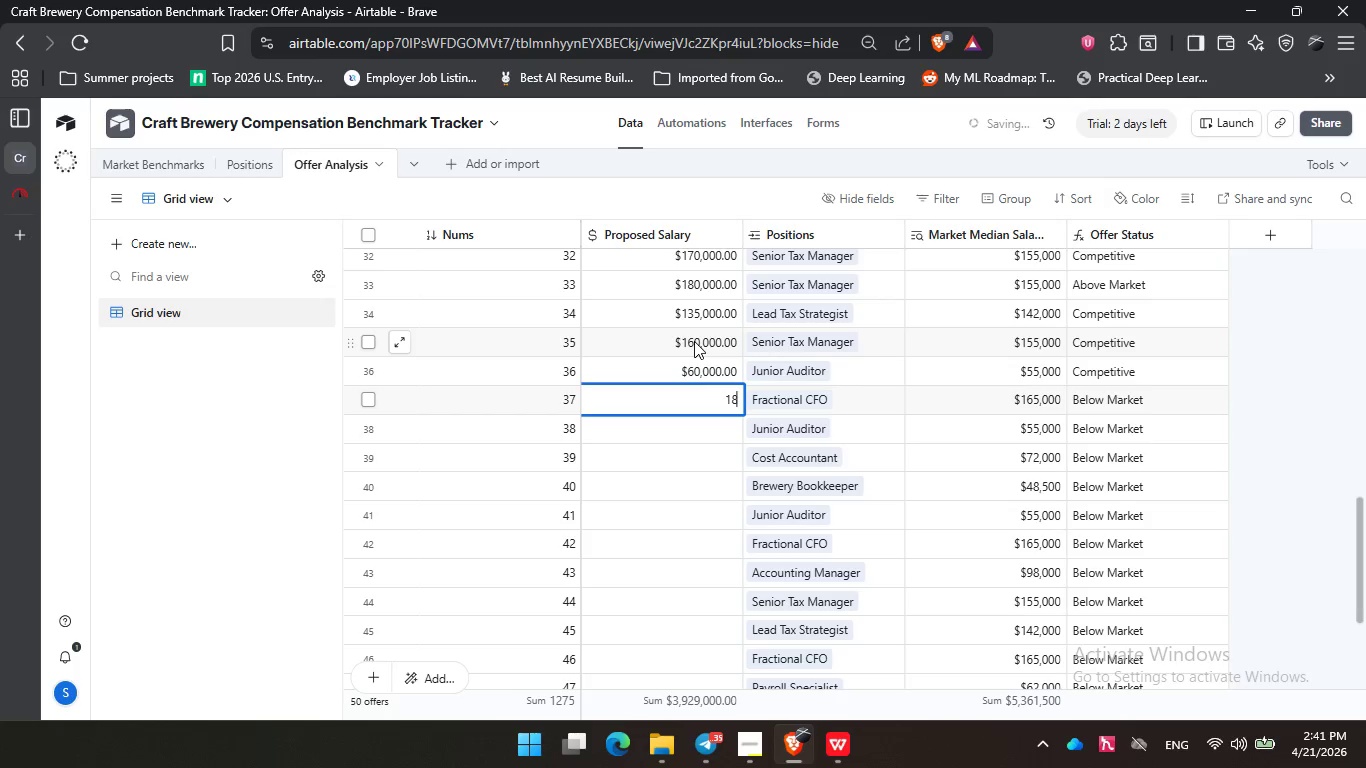 
key(Numpad0)
 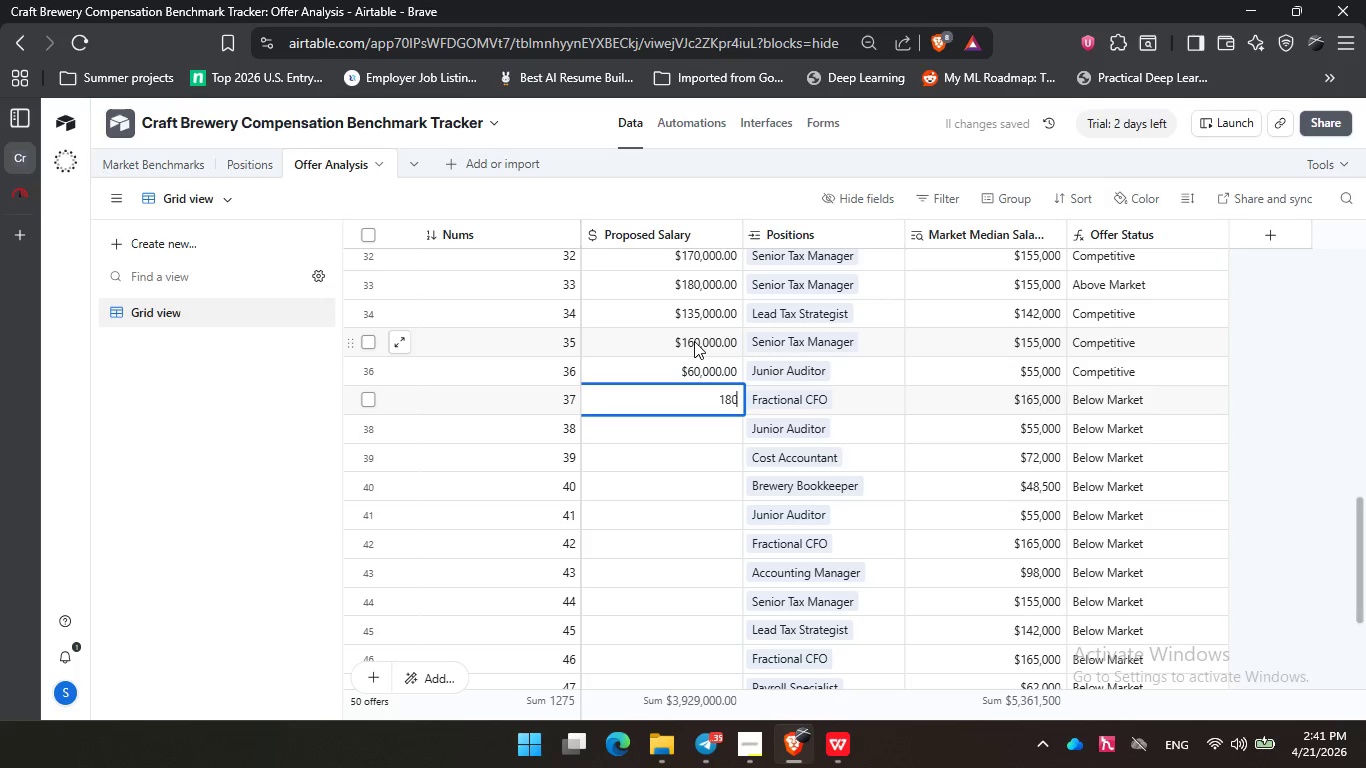 
key(Numpad0)
 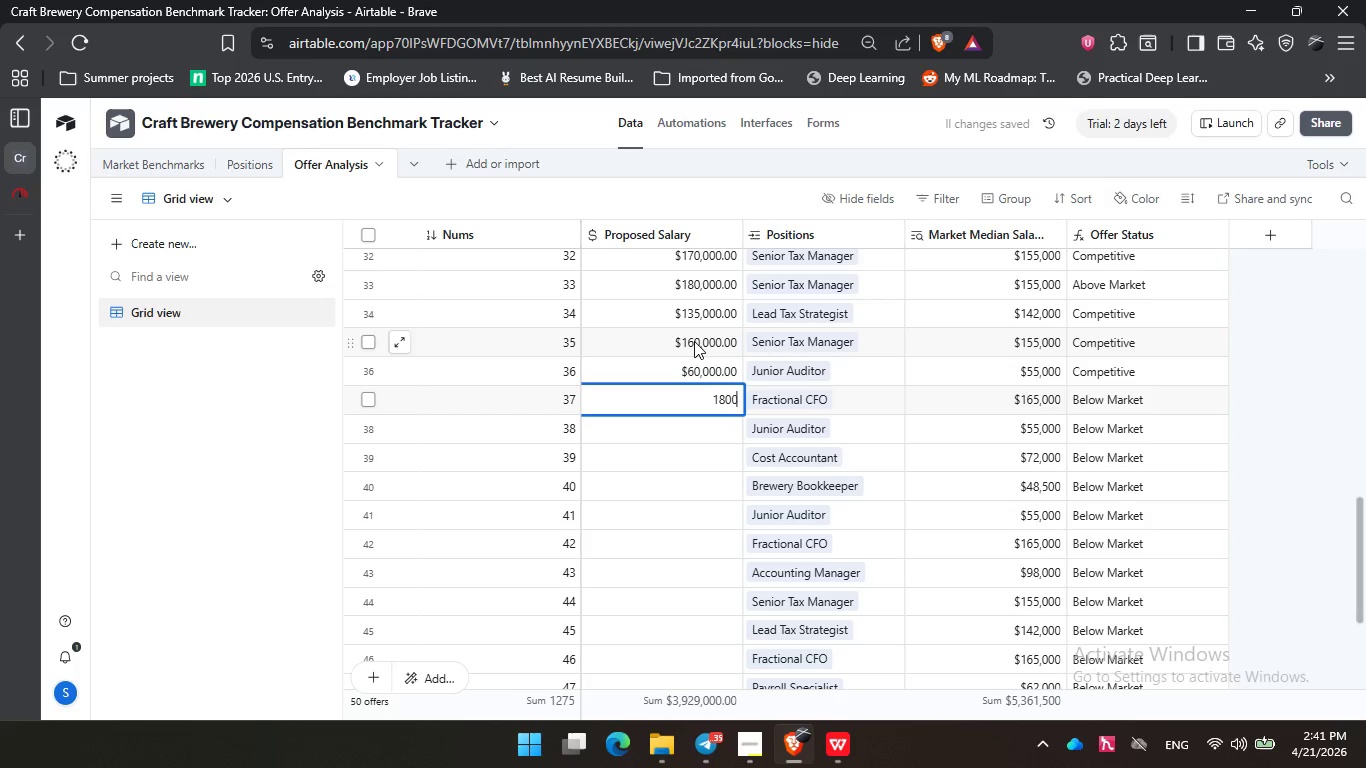 
key(Numpad0)
 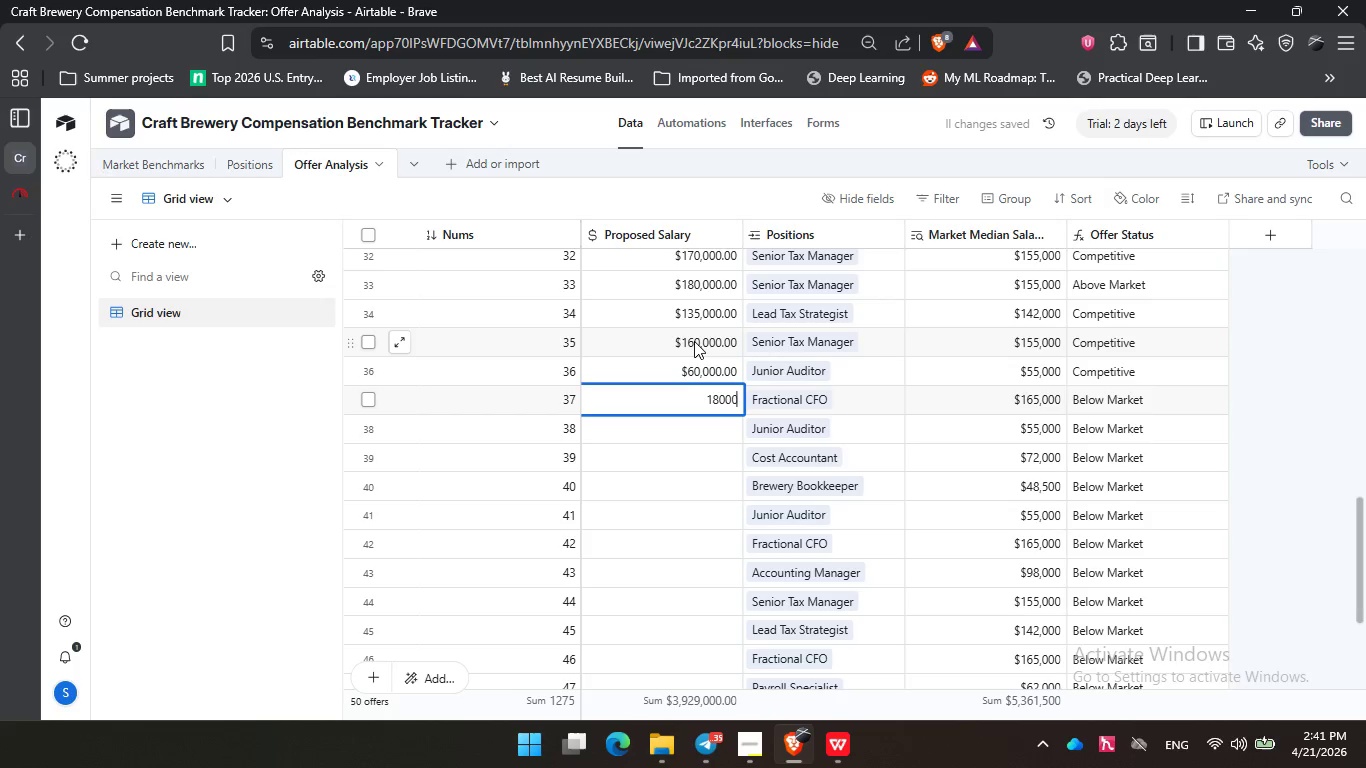 
key(Numpad0)
 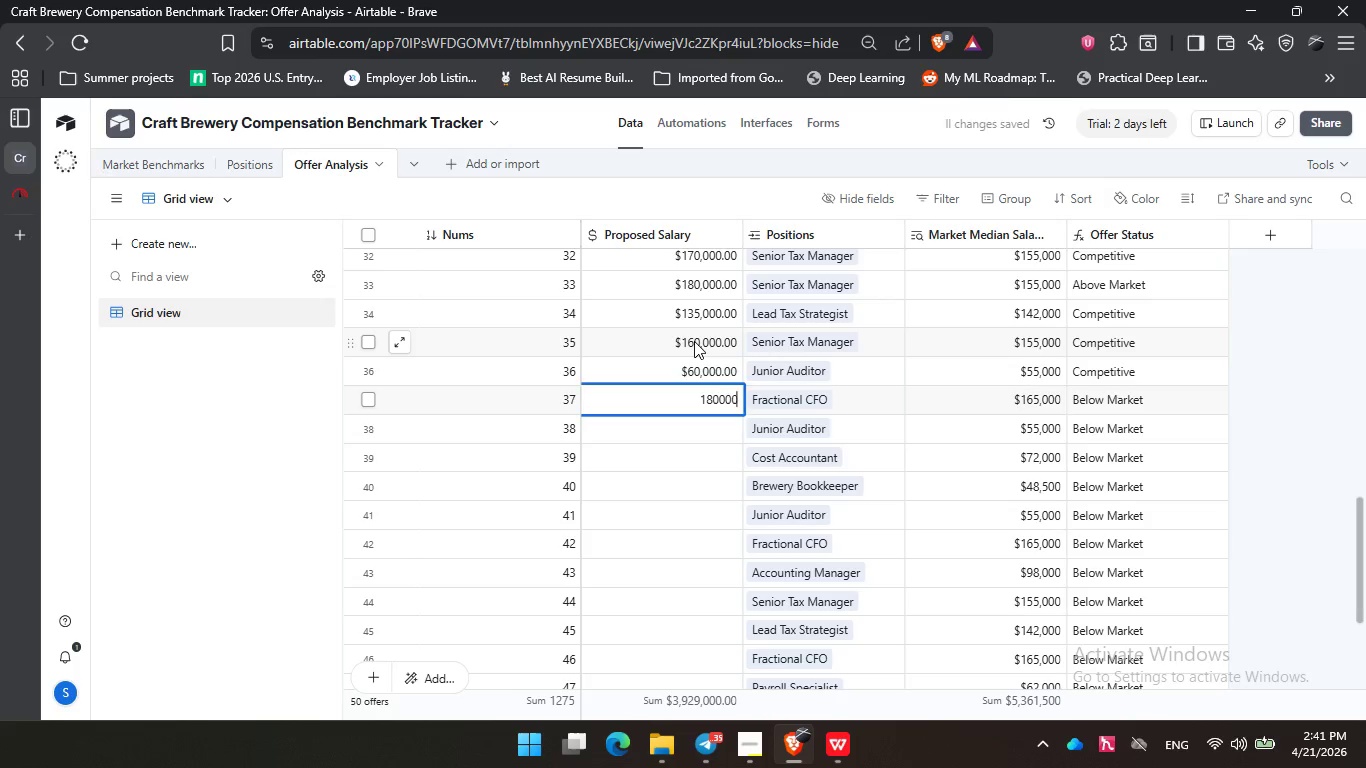 
key(NumpadEnter)
 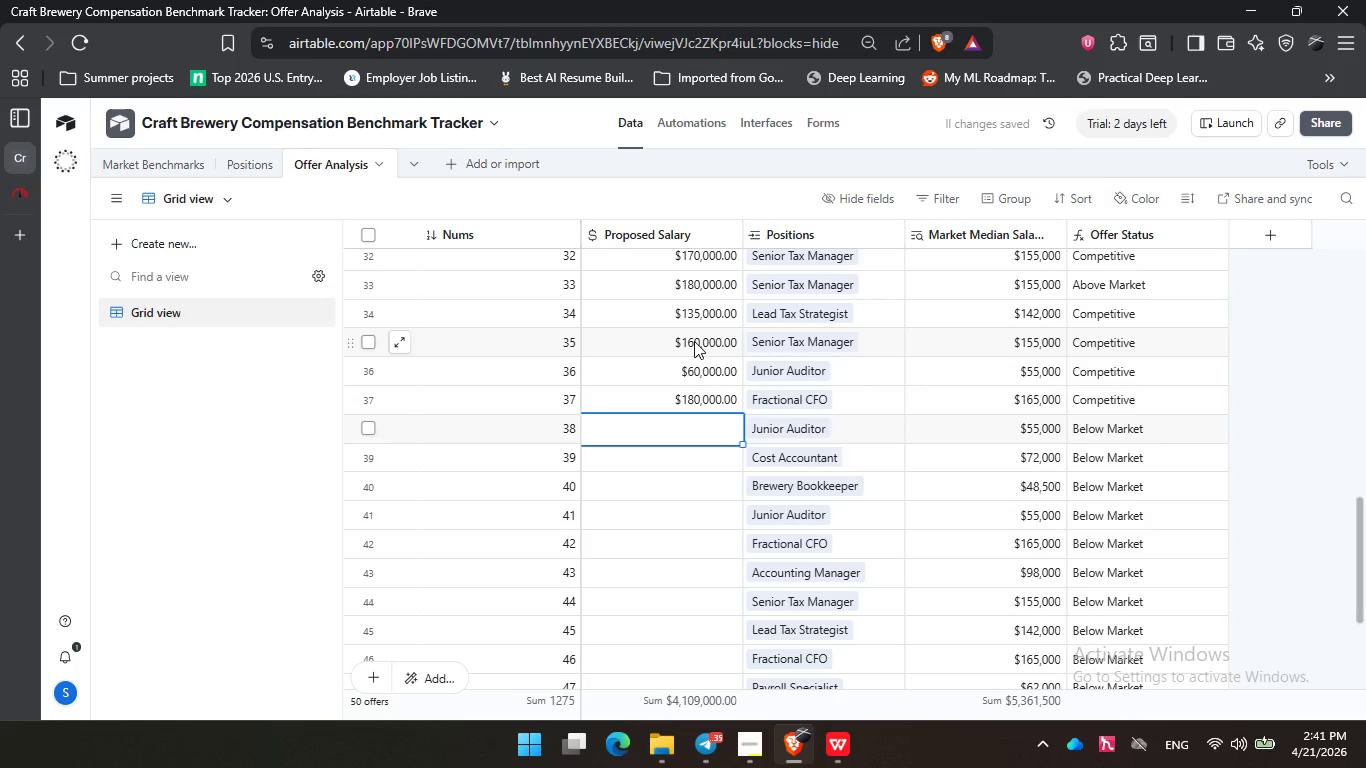 
key(Numpad7)
 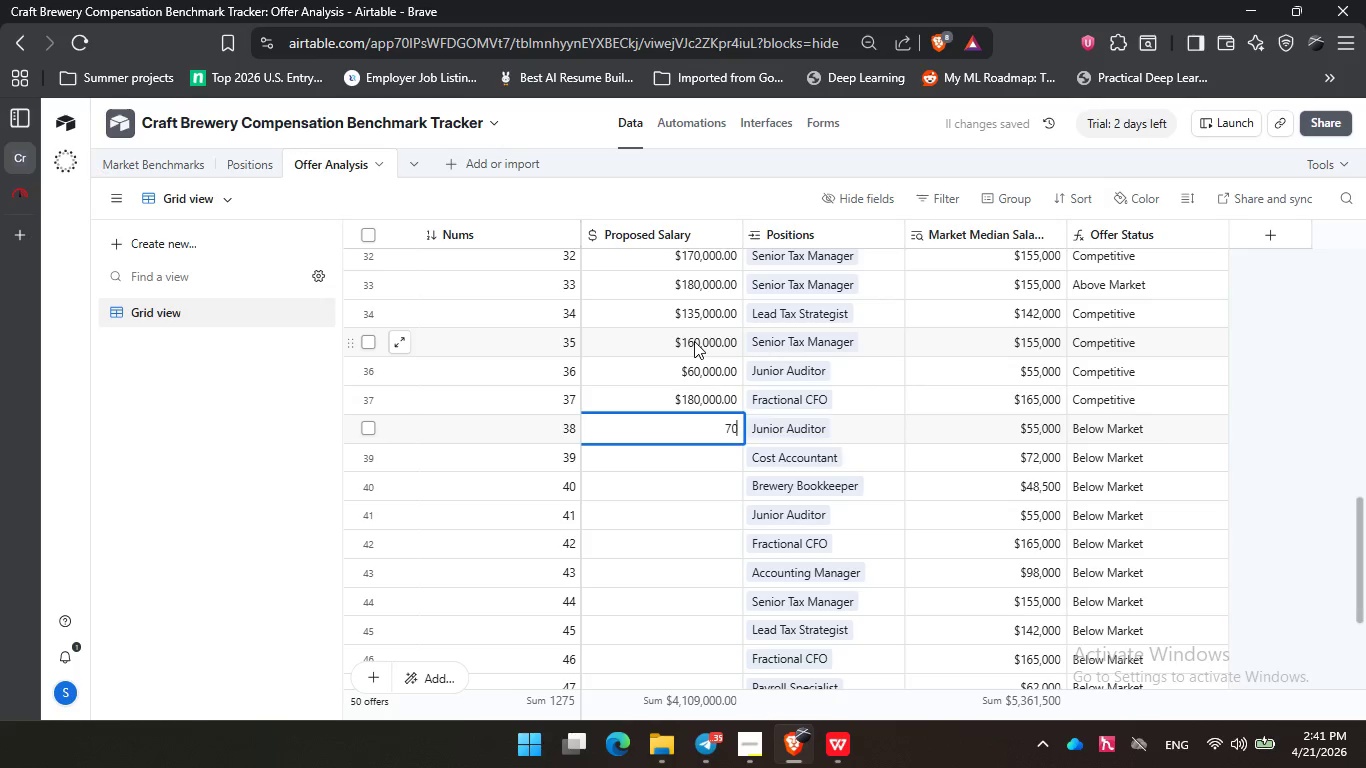 
key(Numpad0)
 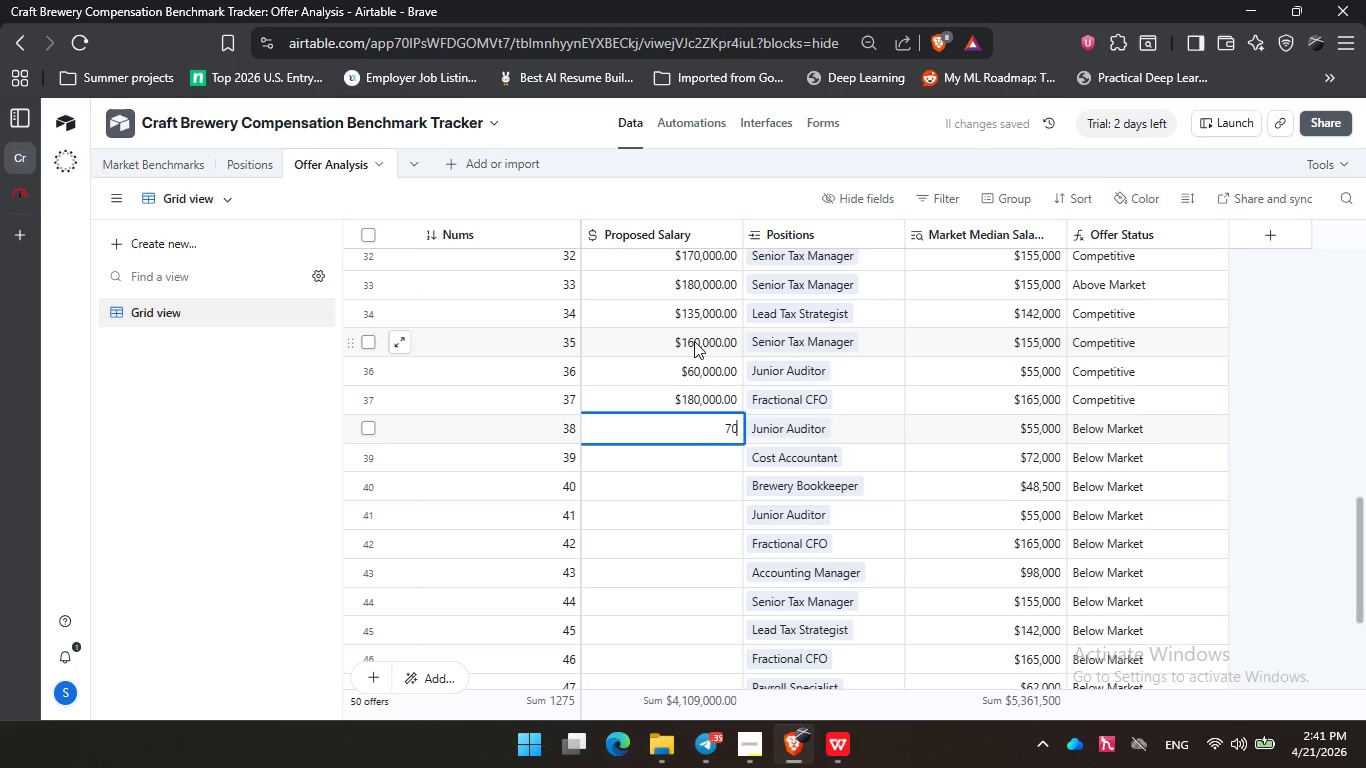 
key(Numpad0)
 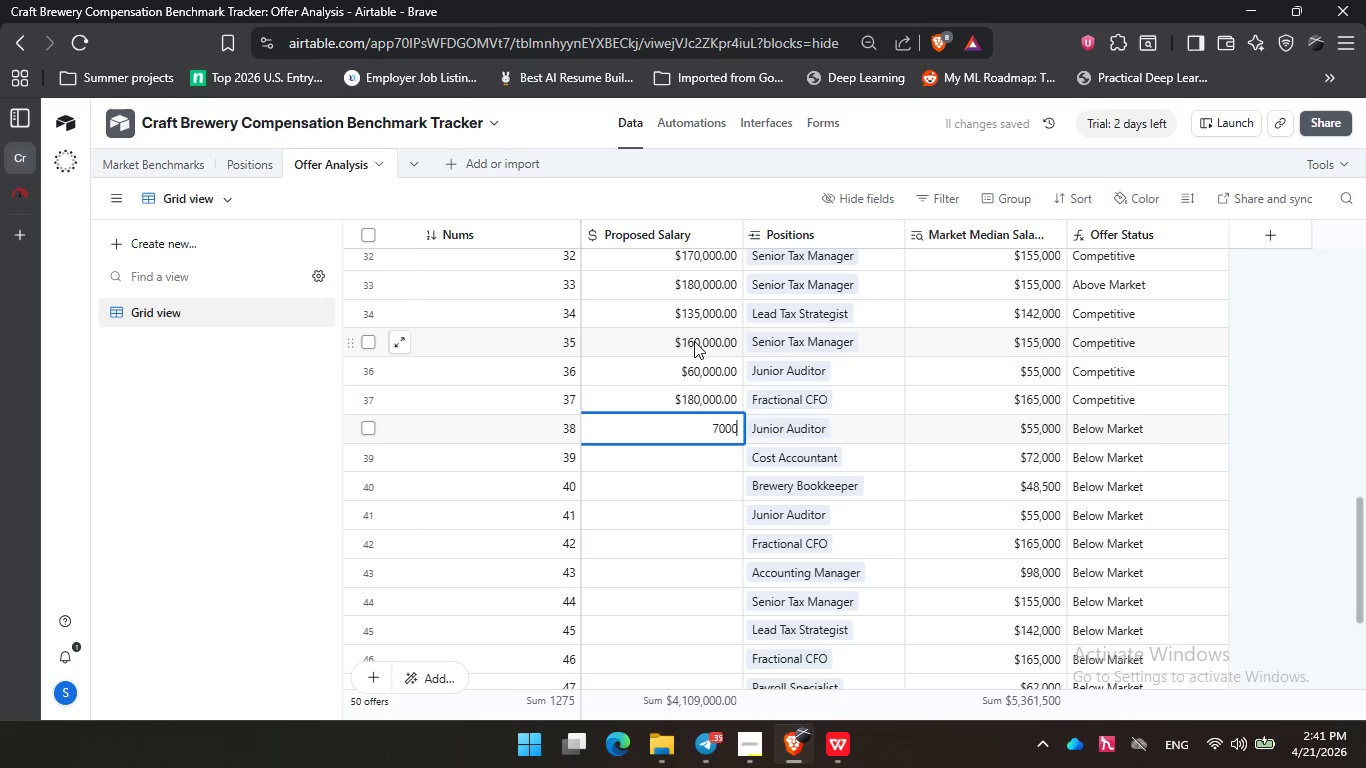 
key(Numpad0)
 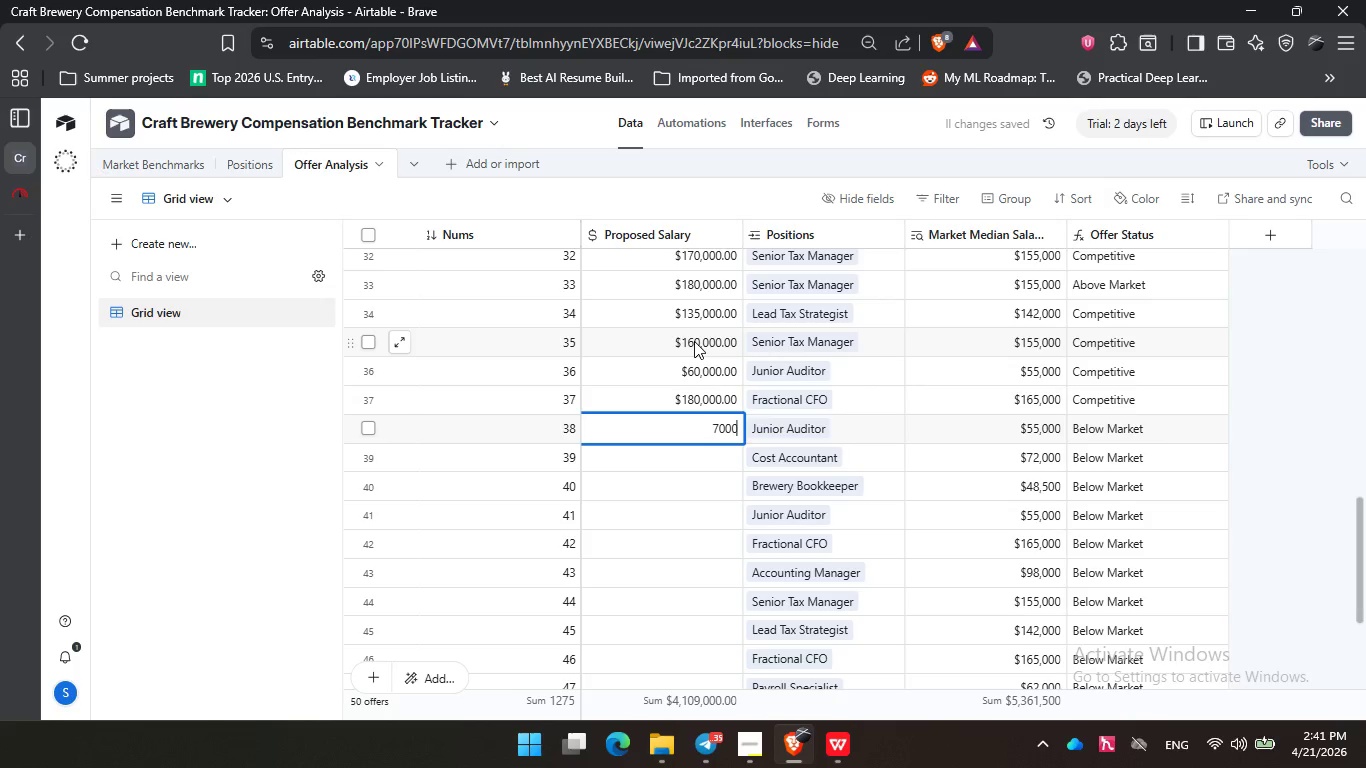 
key(Numpad0)
 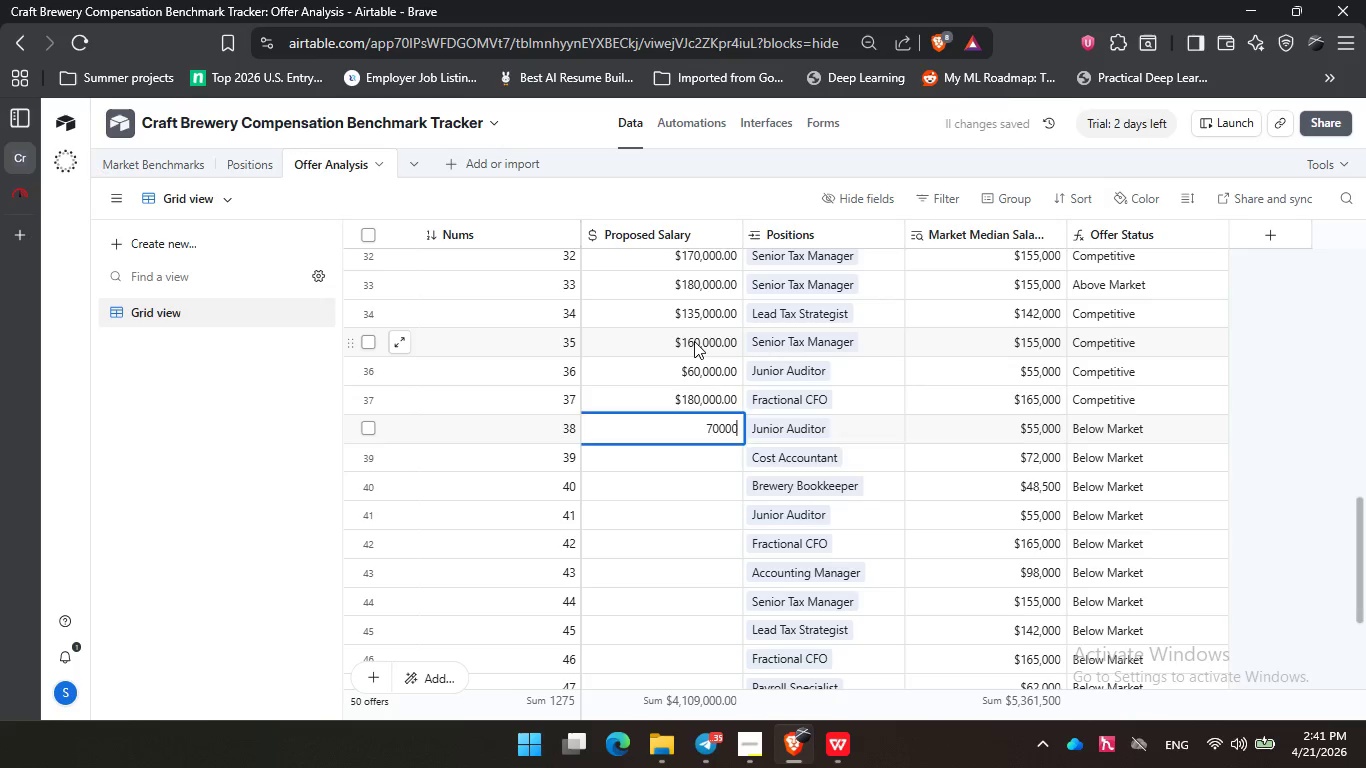 
key(NumpadEnter)
 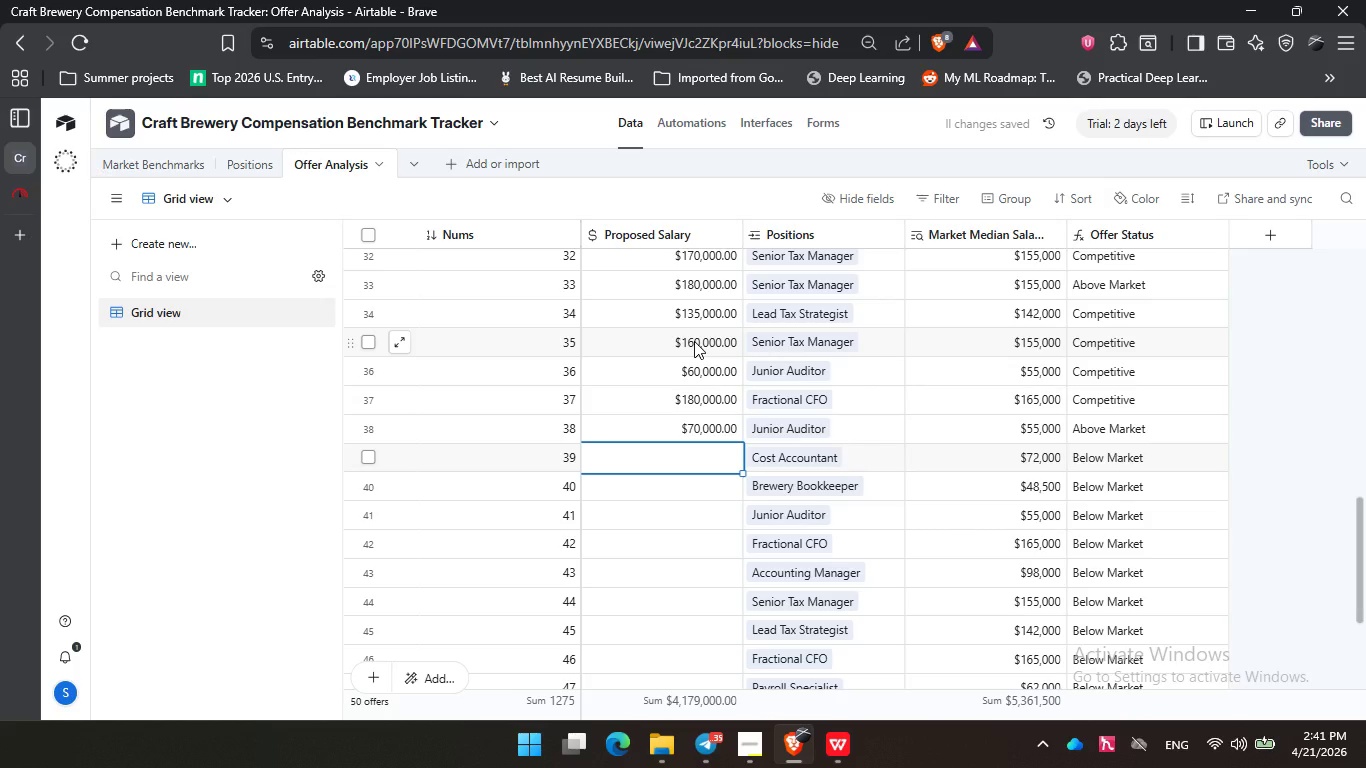 
key(Numpad8)
 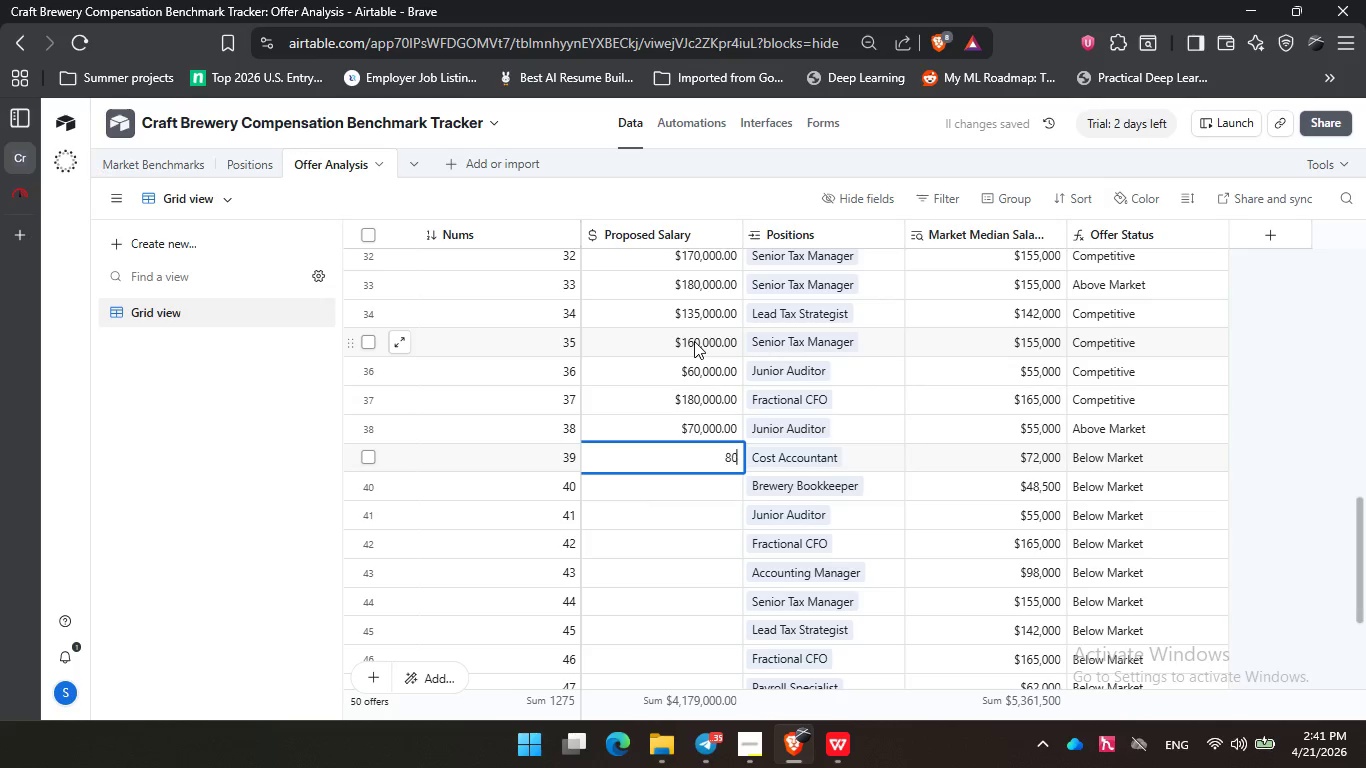 
key(Numpad0)
 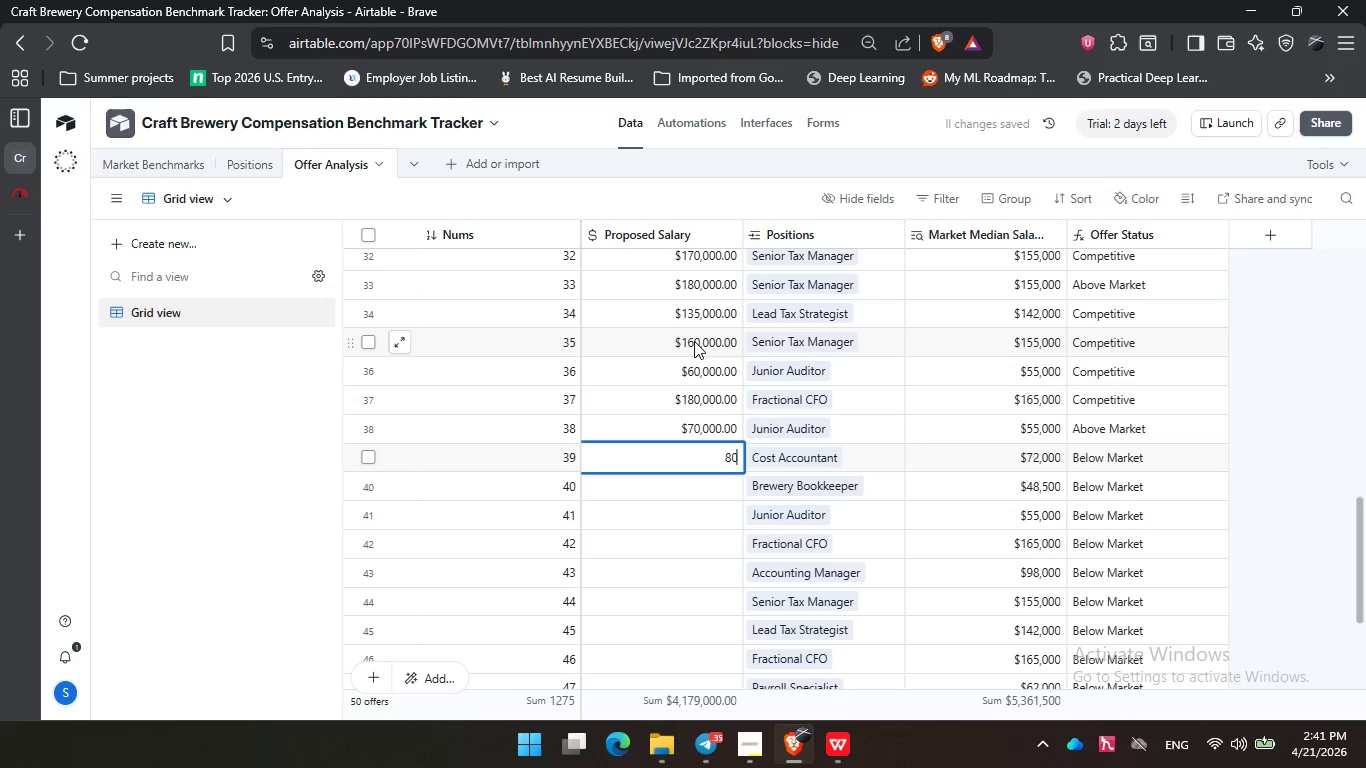 
key(Numpad0)
 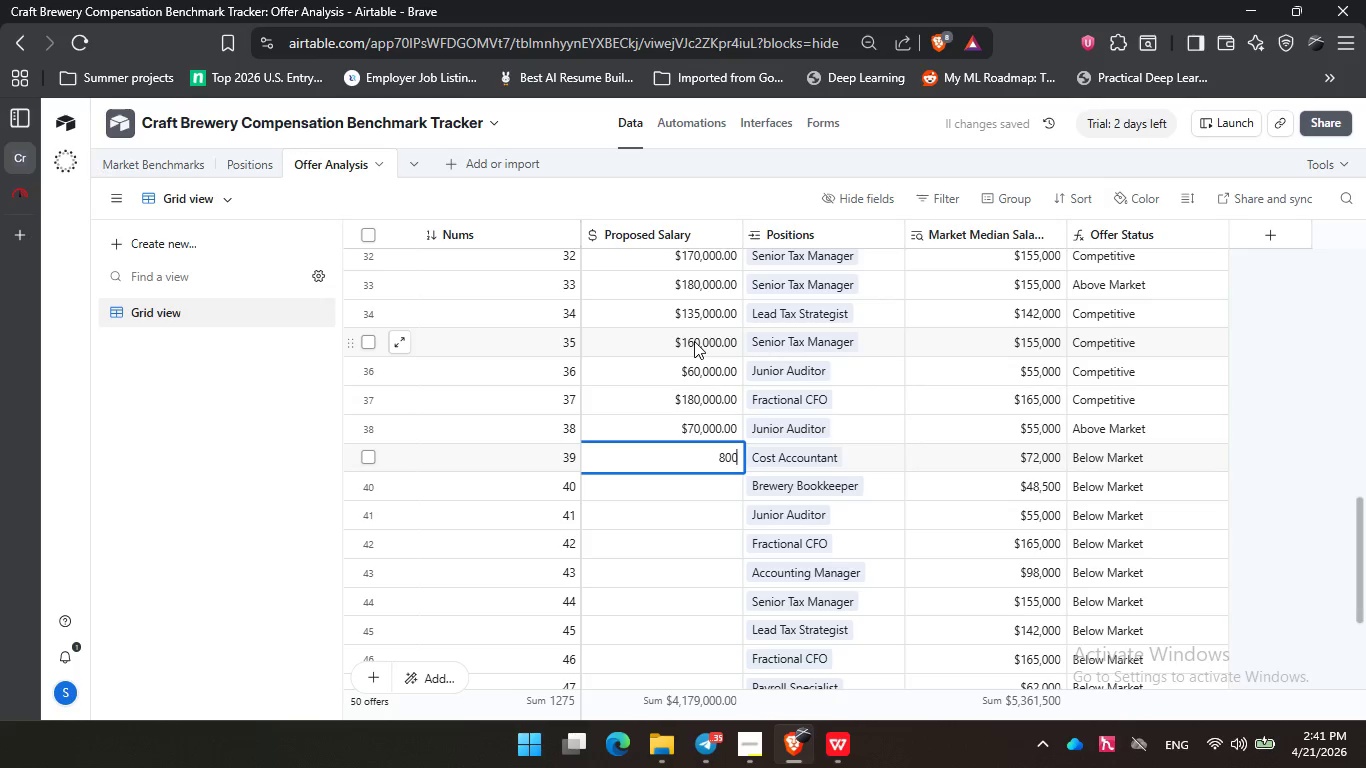 
key(Numpad0)
 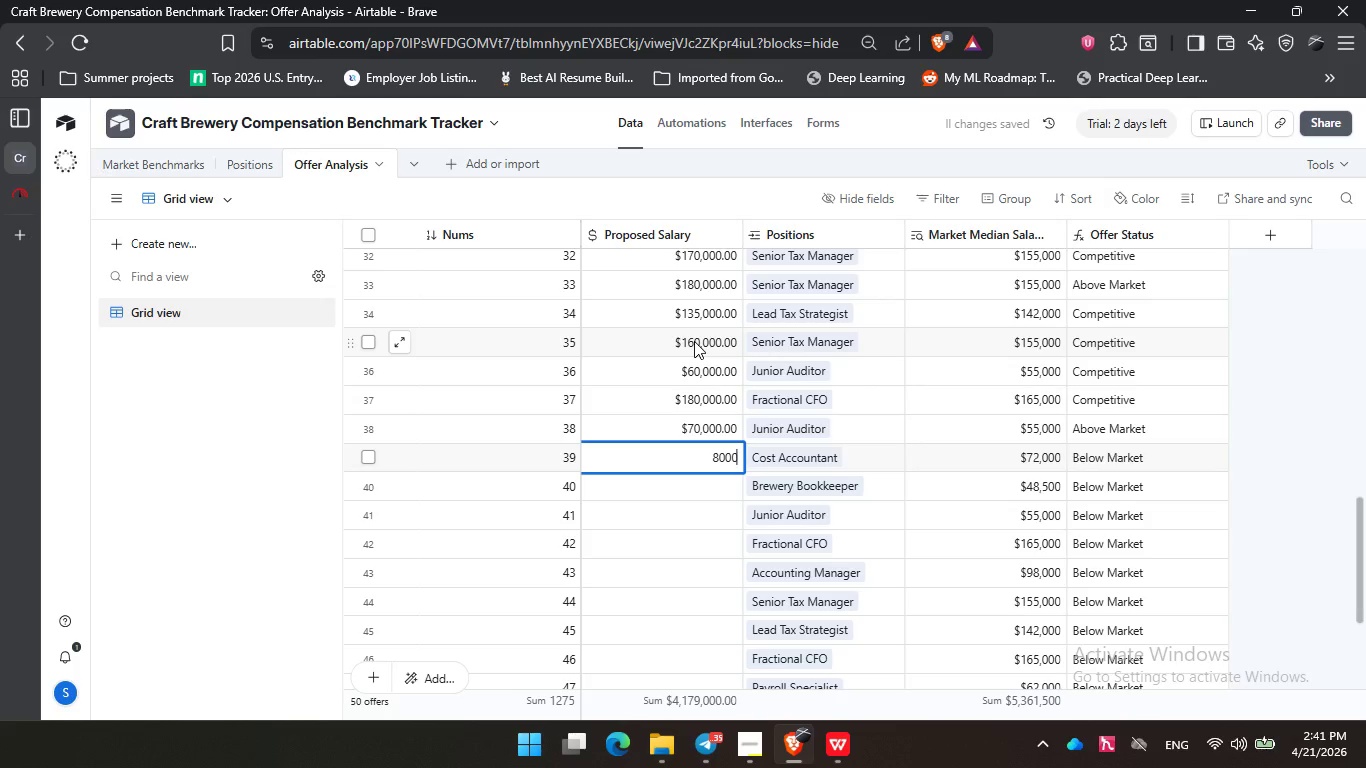 
key(Numpad0)
 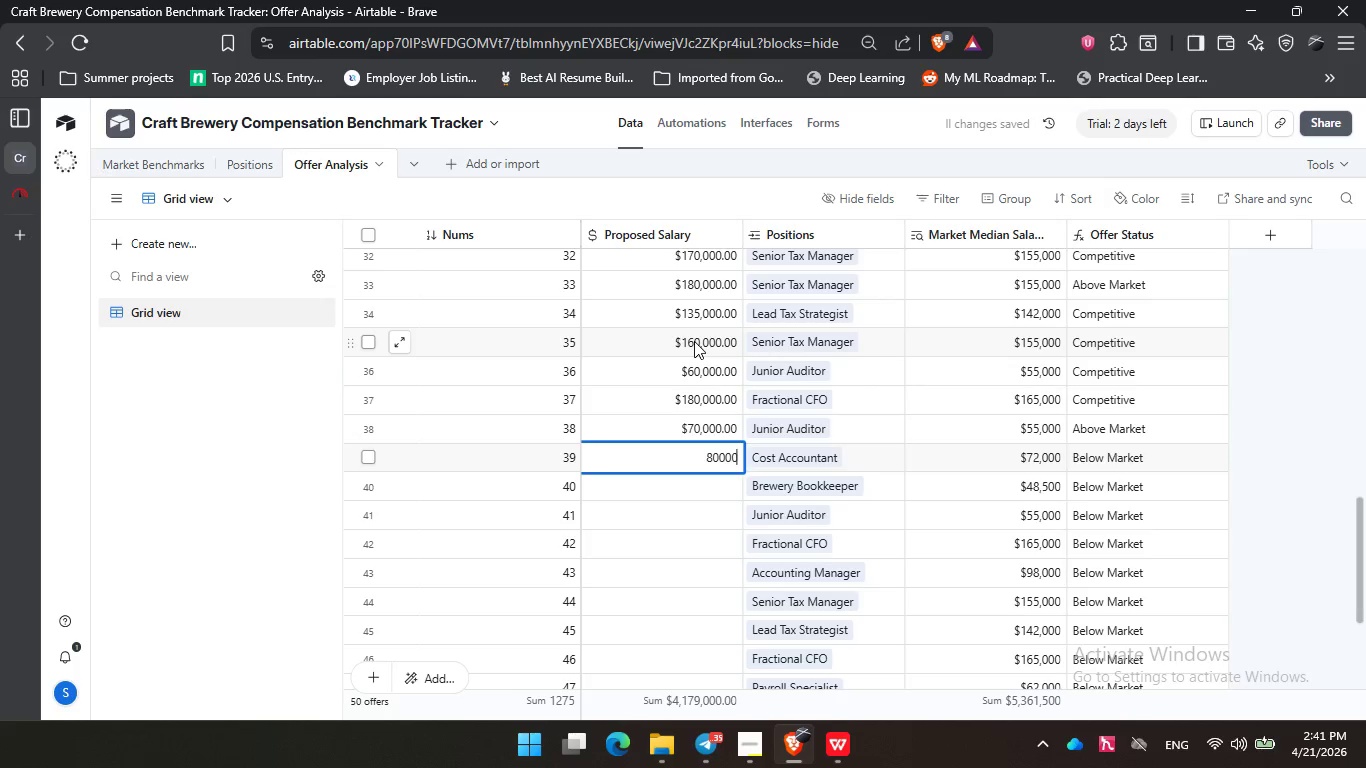 
key(NumpadEnter)
 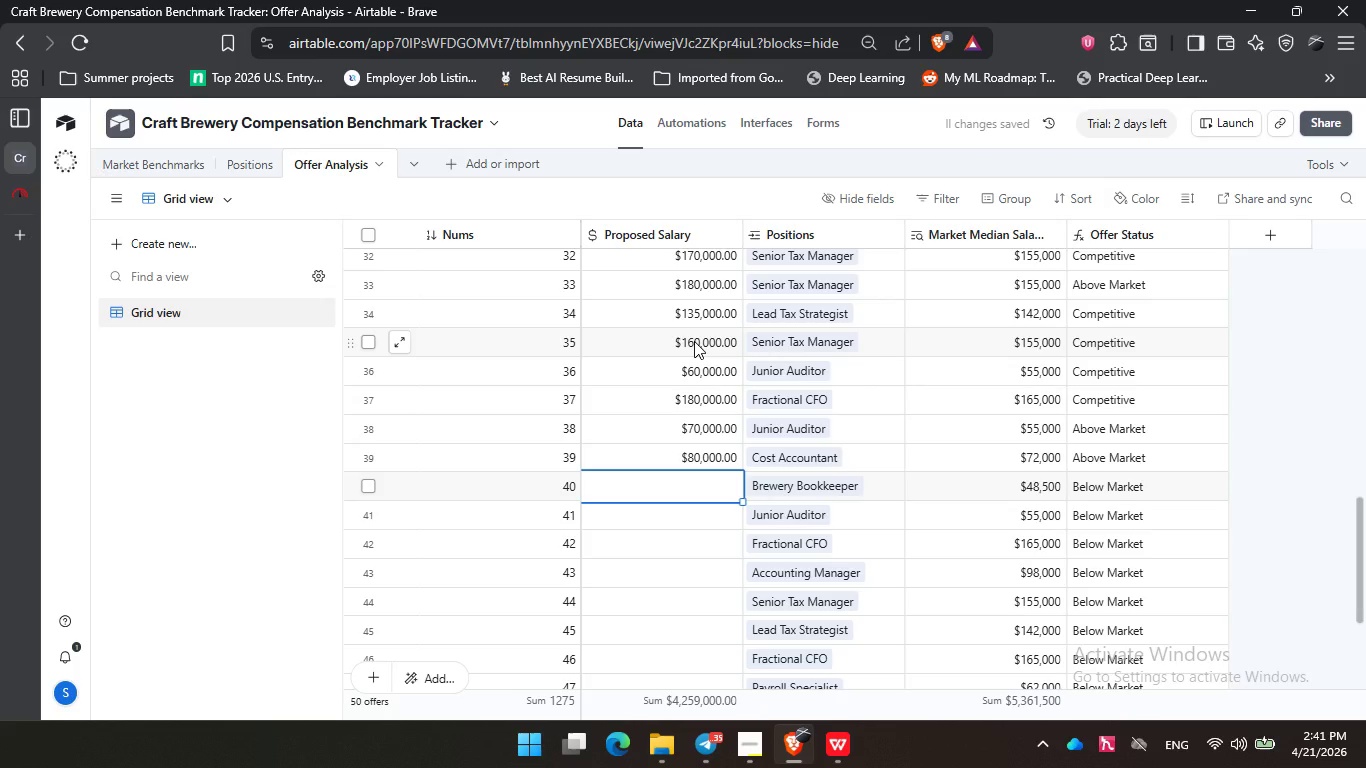 
key(Numpad5)
 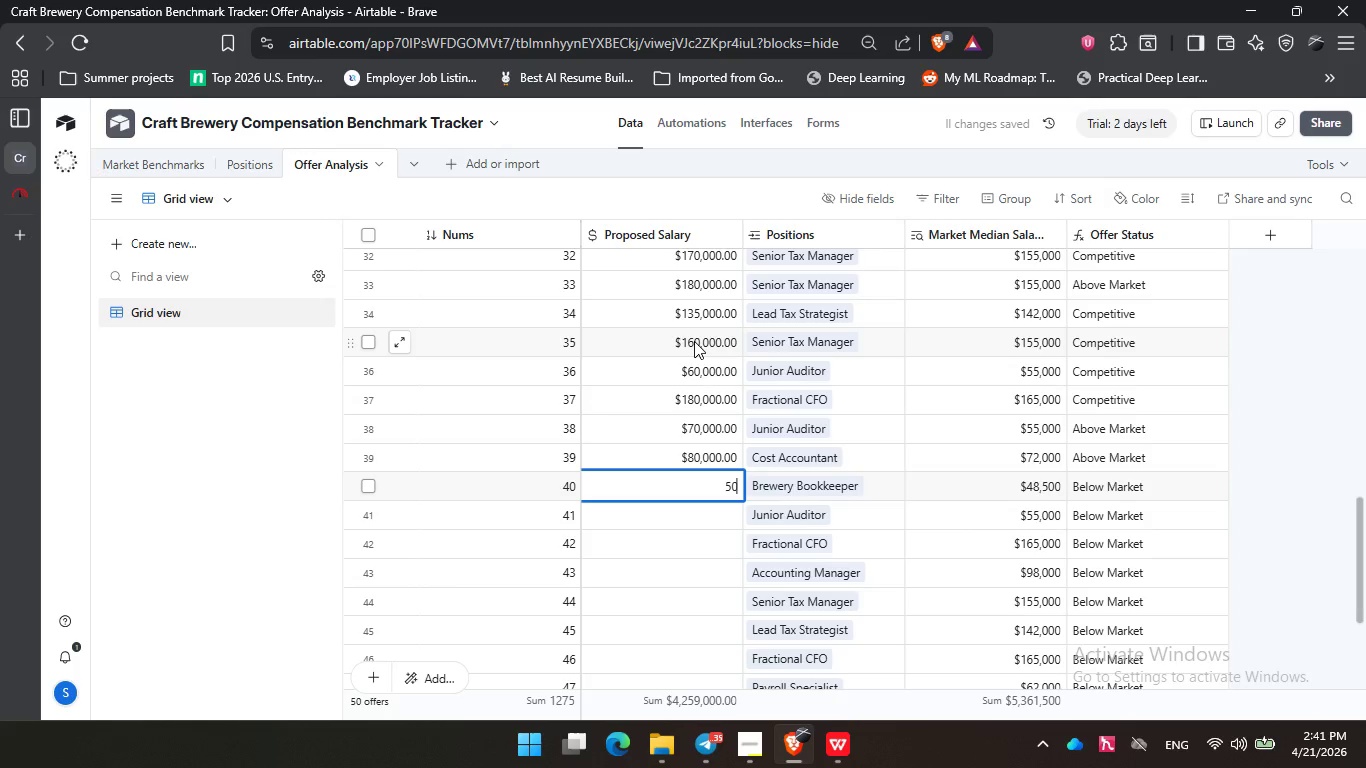 
key(Numpad0)
 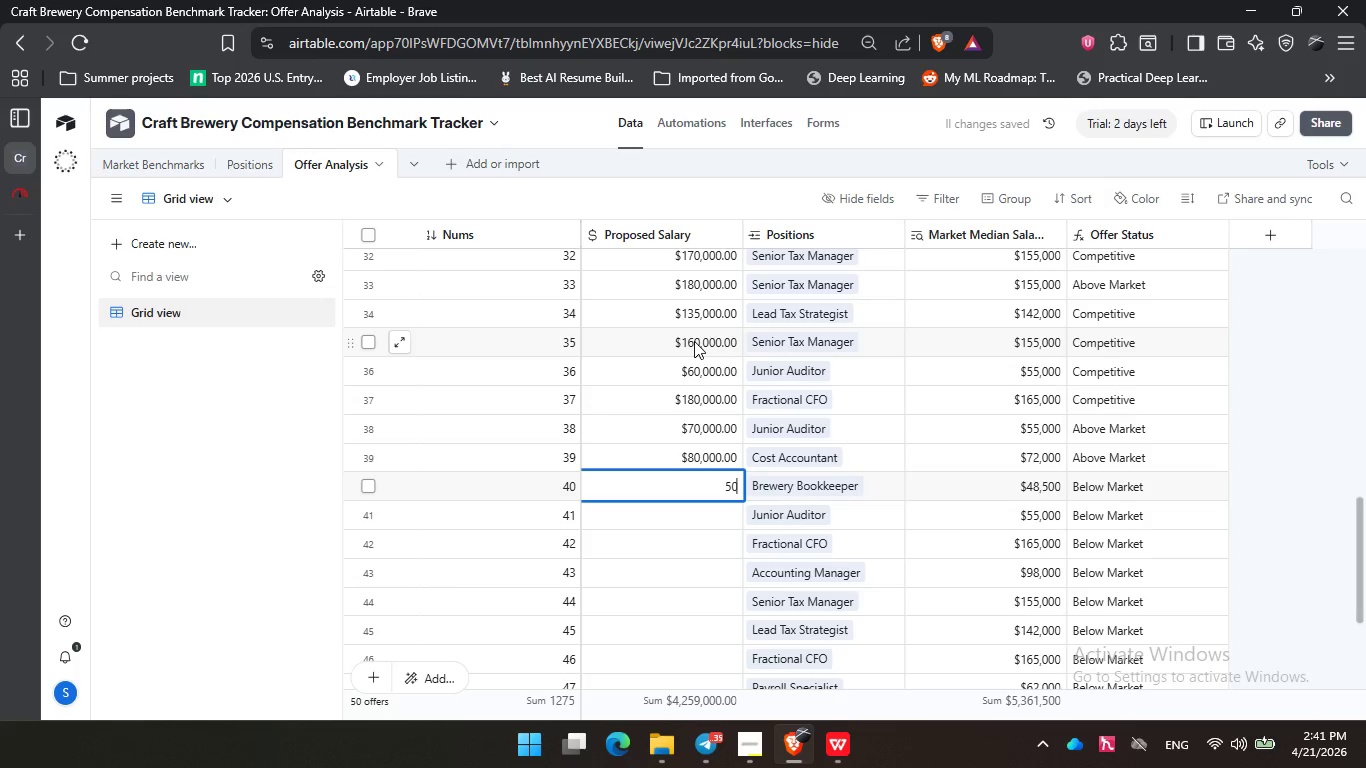 
key(Numpad0)
 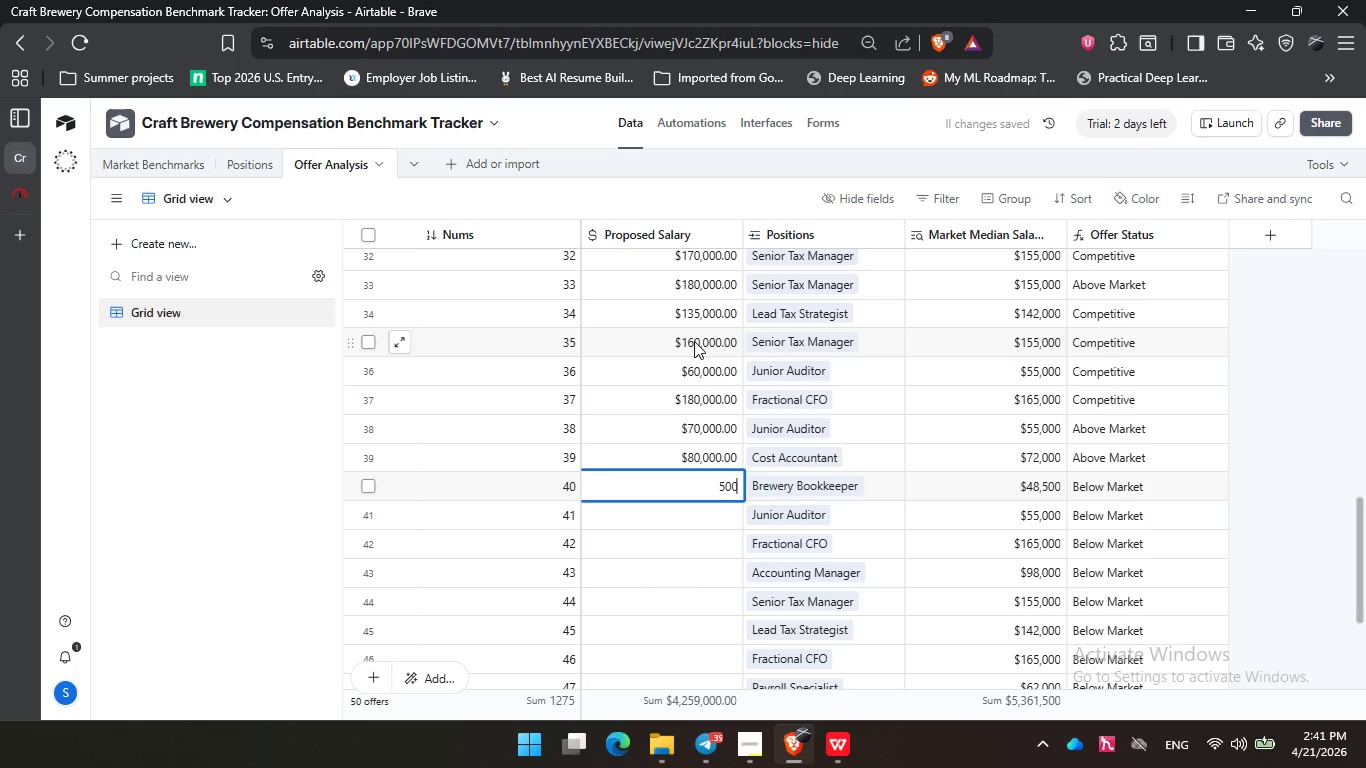 
key(Numpad0)
 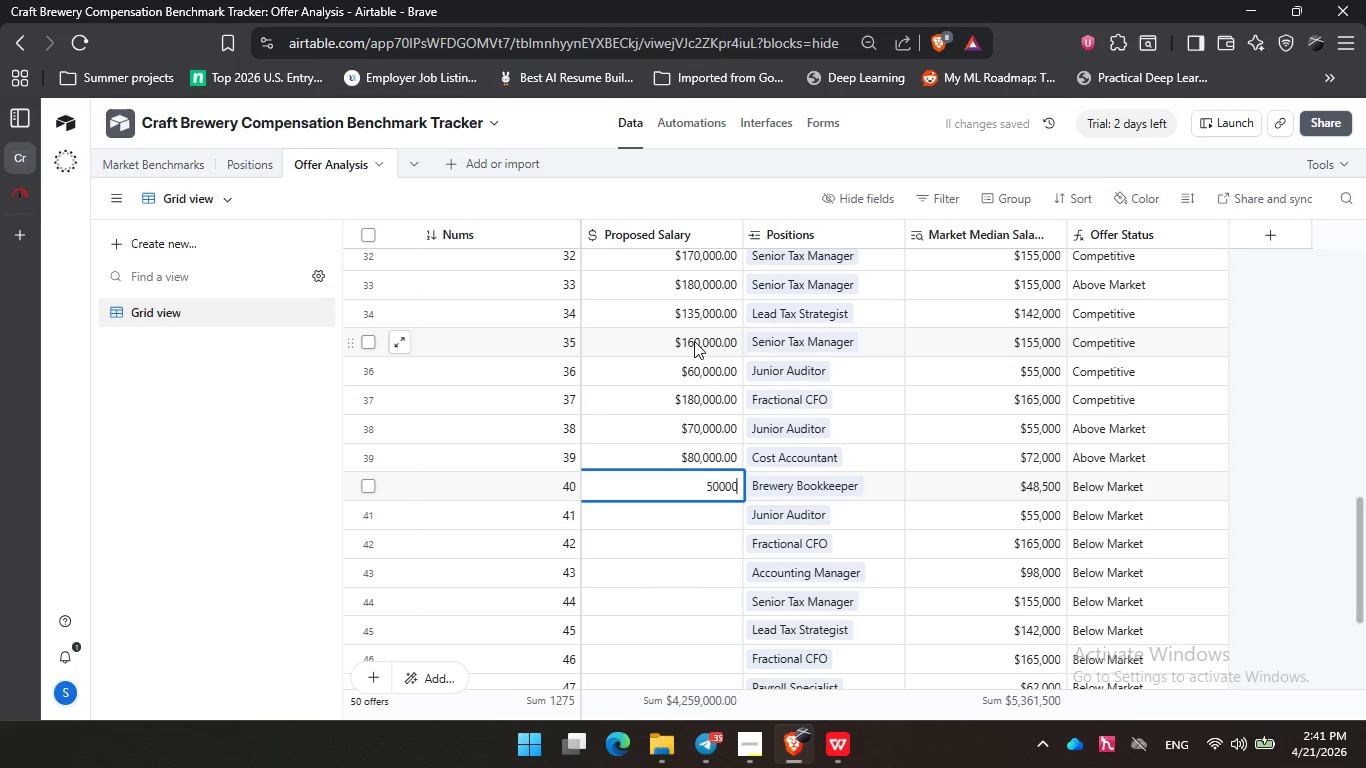 
key(Numpad0)
 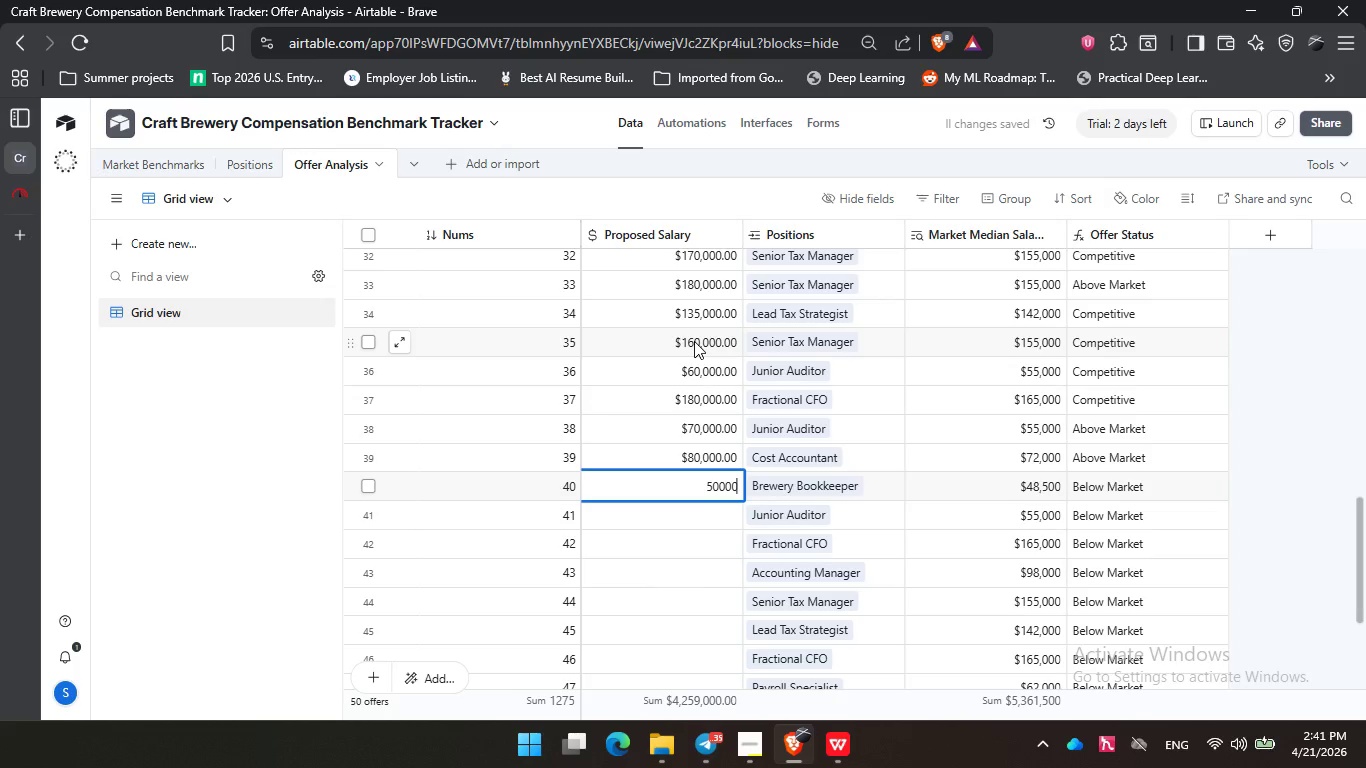 
key(NumpadEnter)
 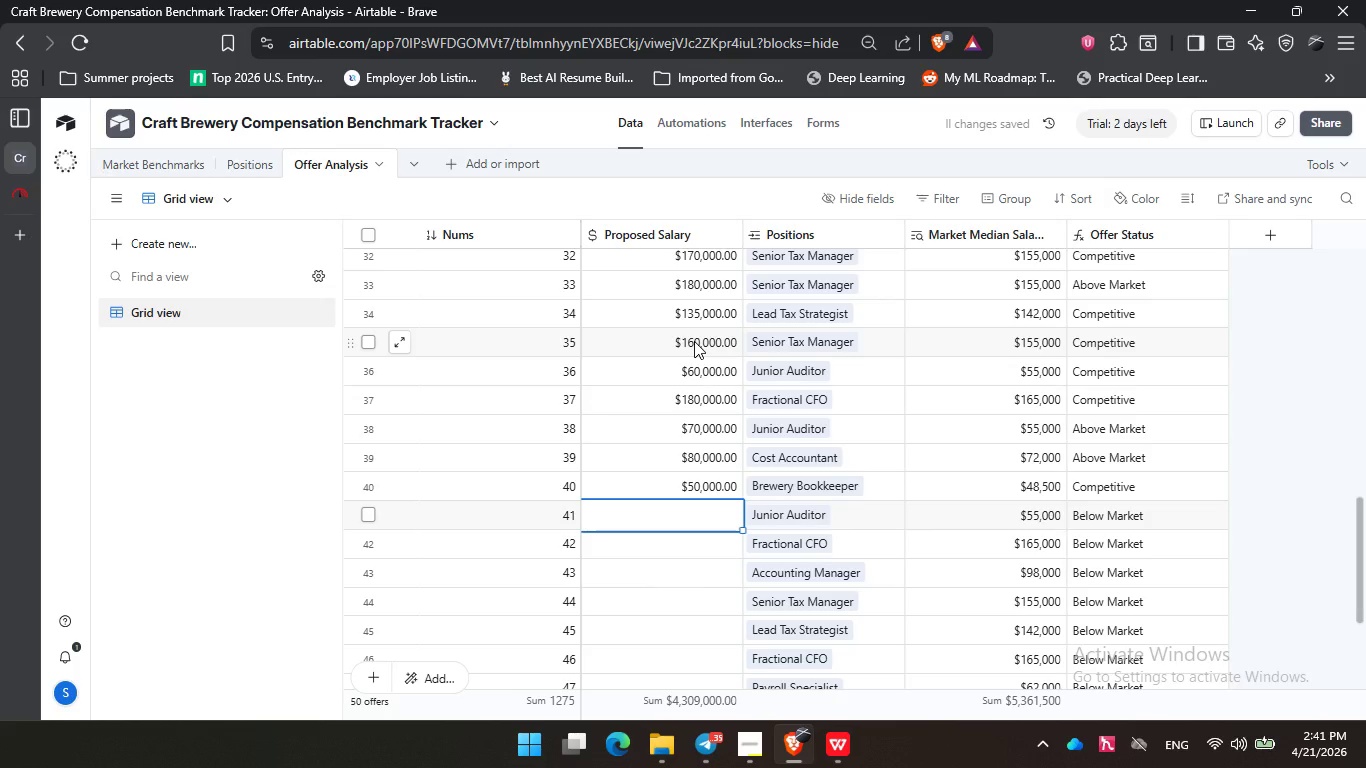 
key(Numpad7)
 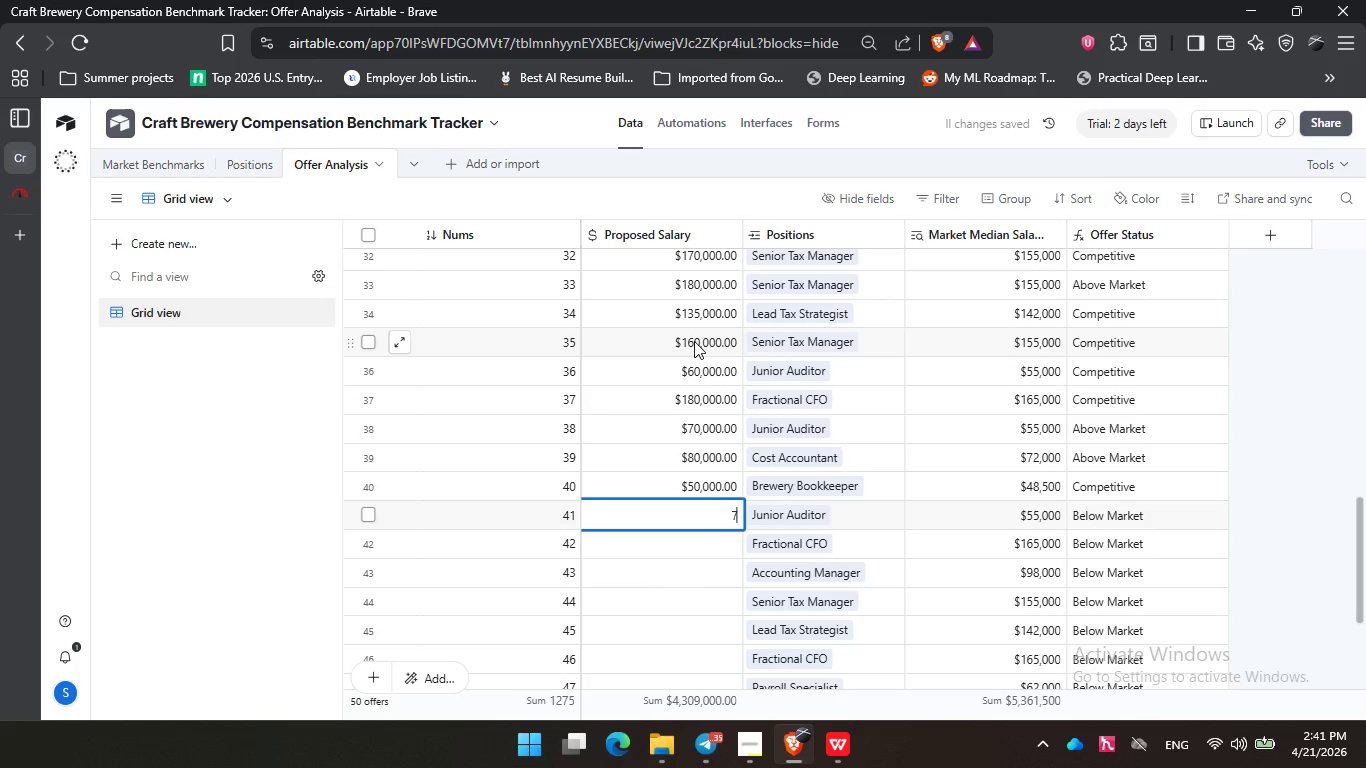 
key(Numpad0)
 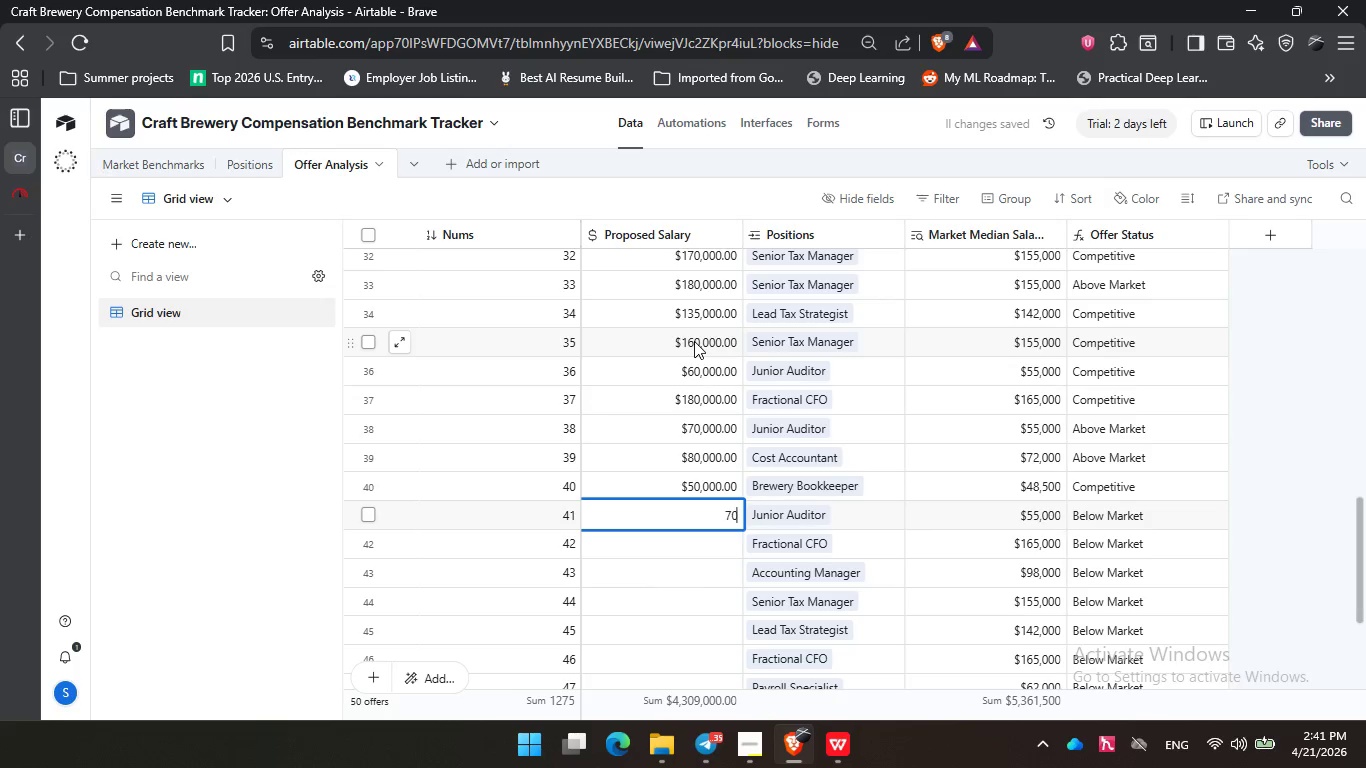 
key(Numpad0)
 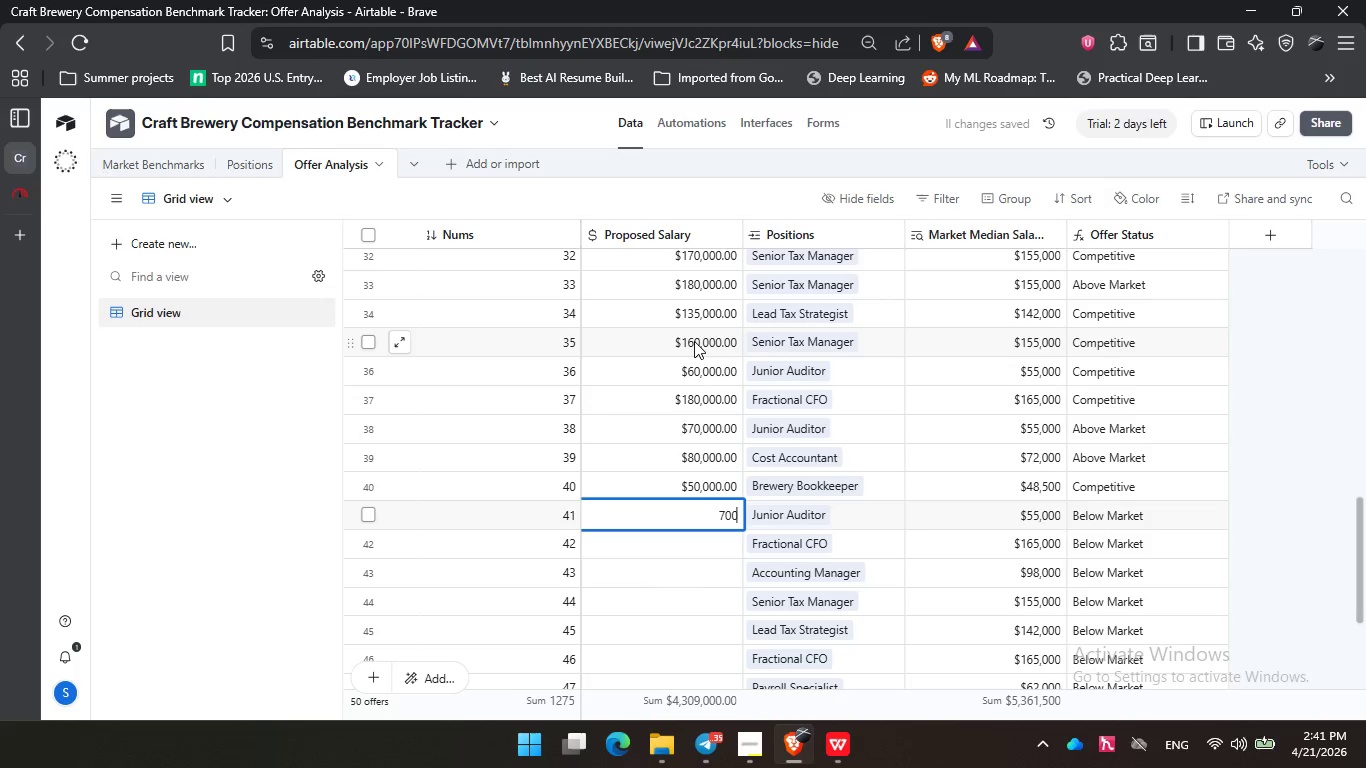 
key(Numpad0)
 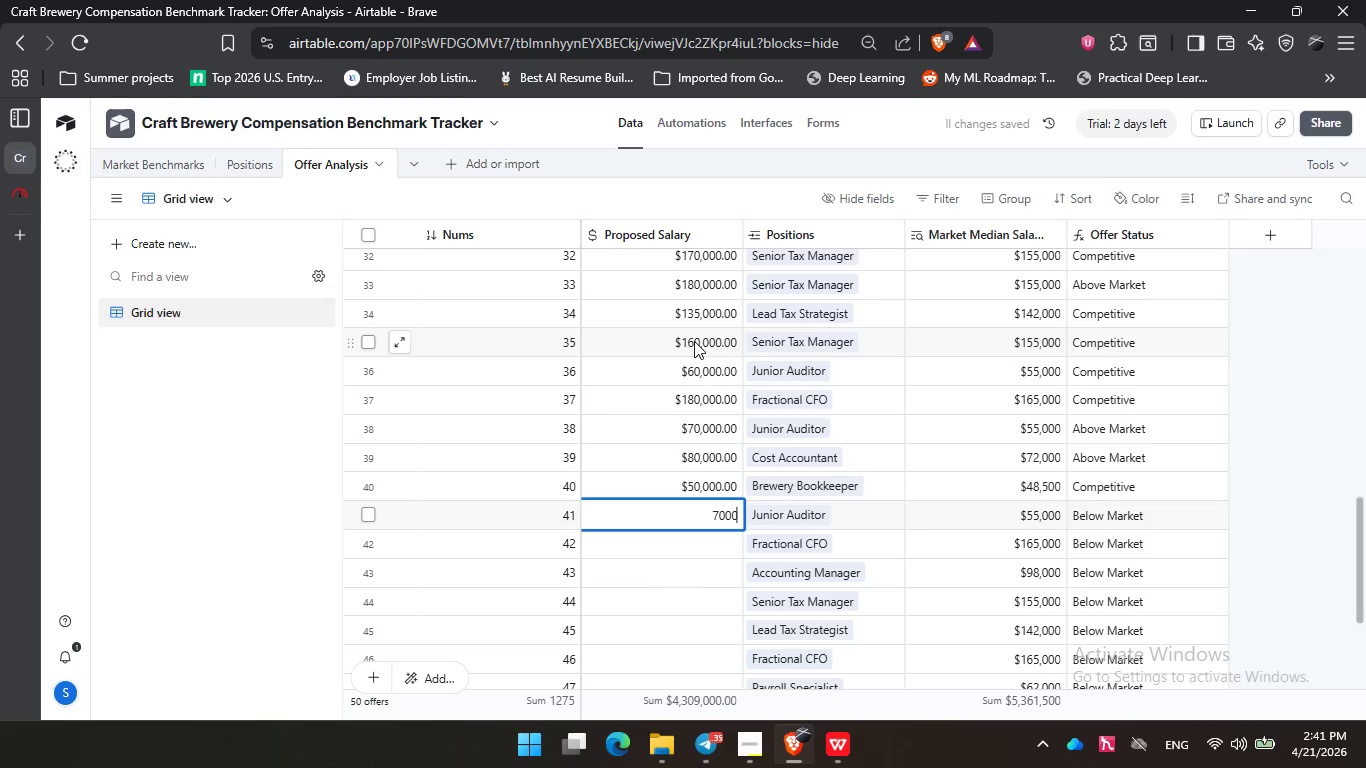 
key(Numpad0)
 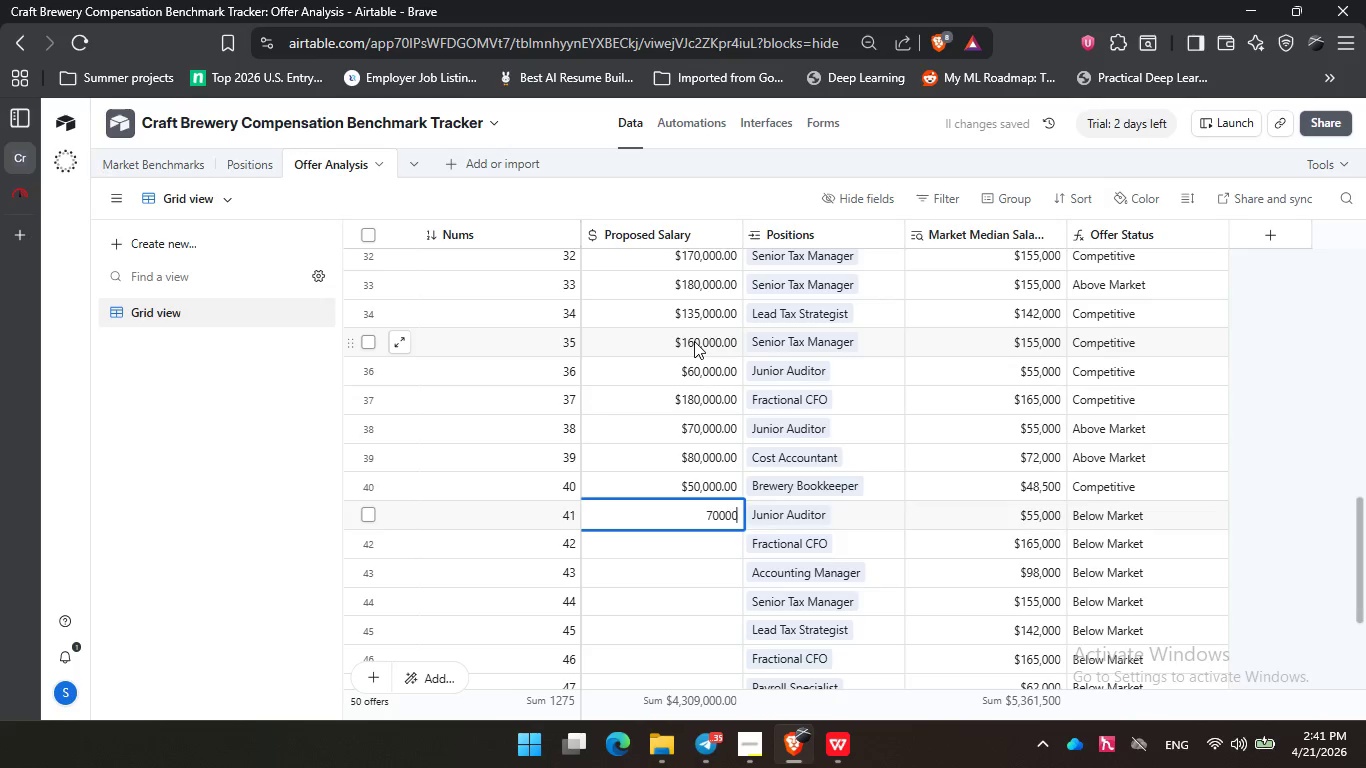 
key(NumpadEnter)
 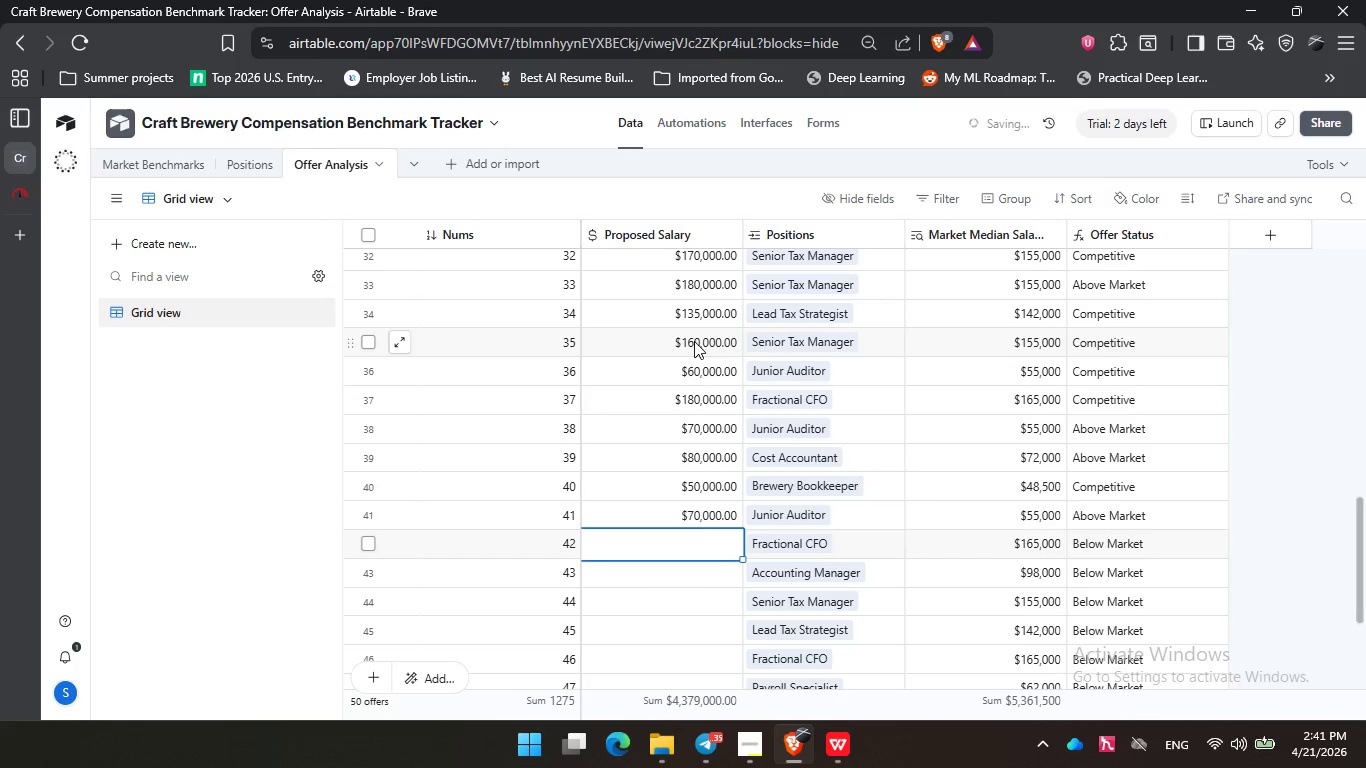 
key(Numpad1)
 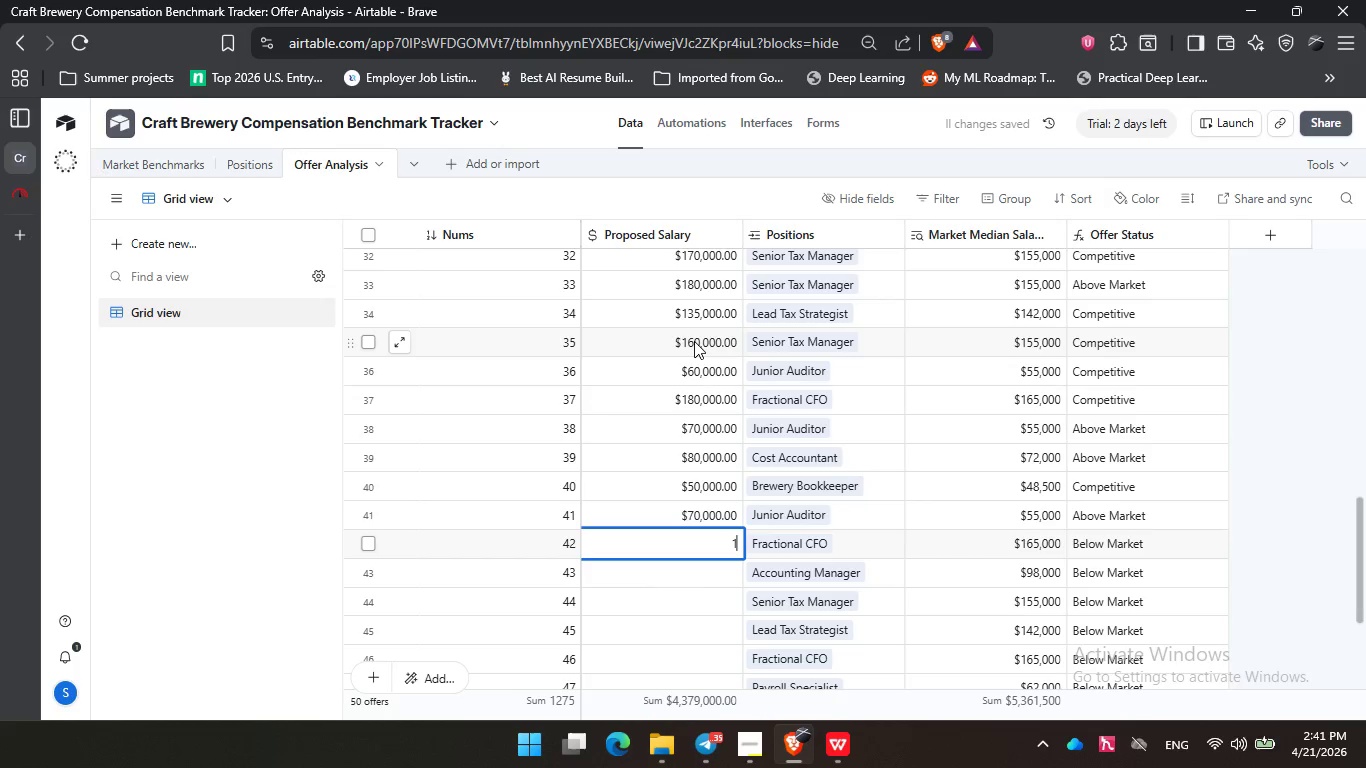 
key(Numpad8)
 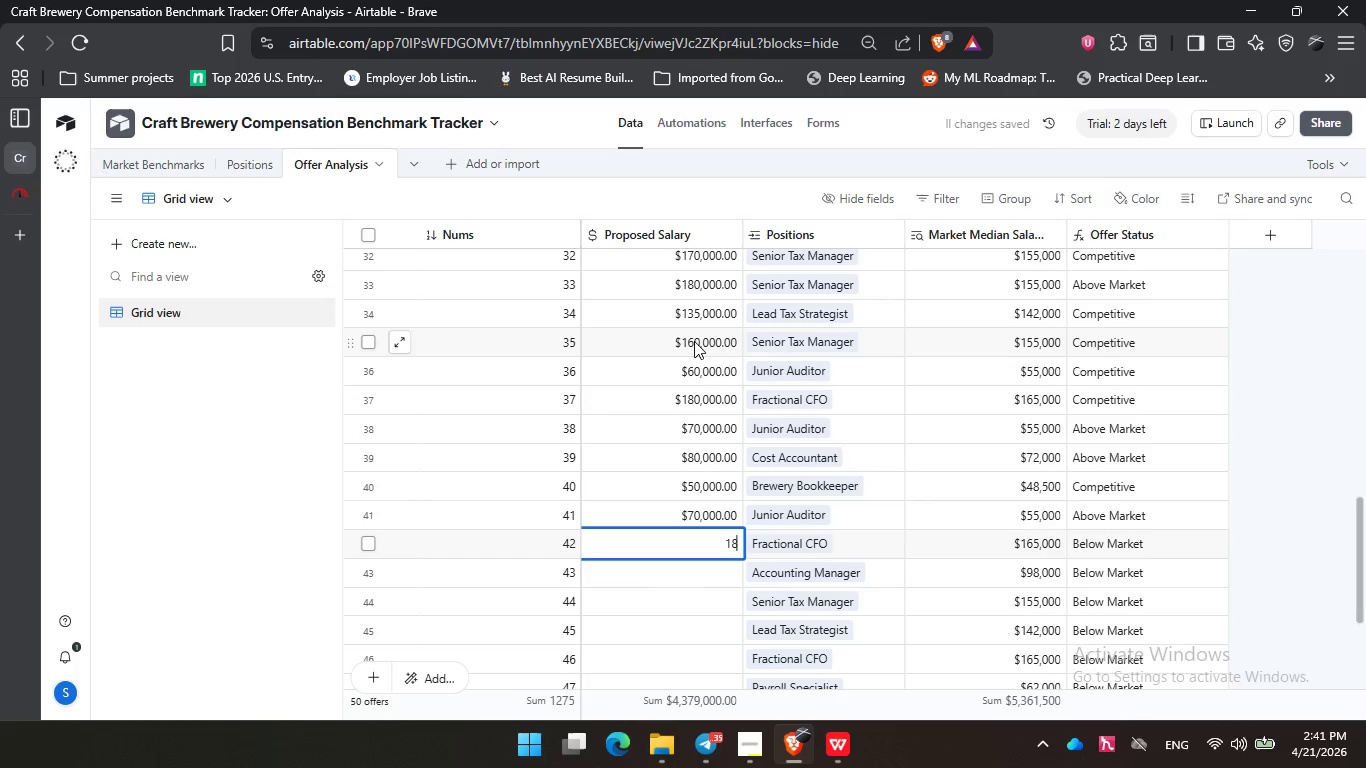 
key(Numpad0)
 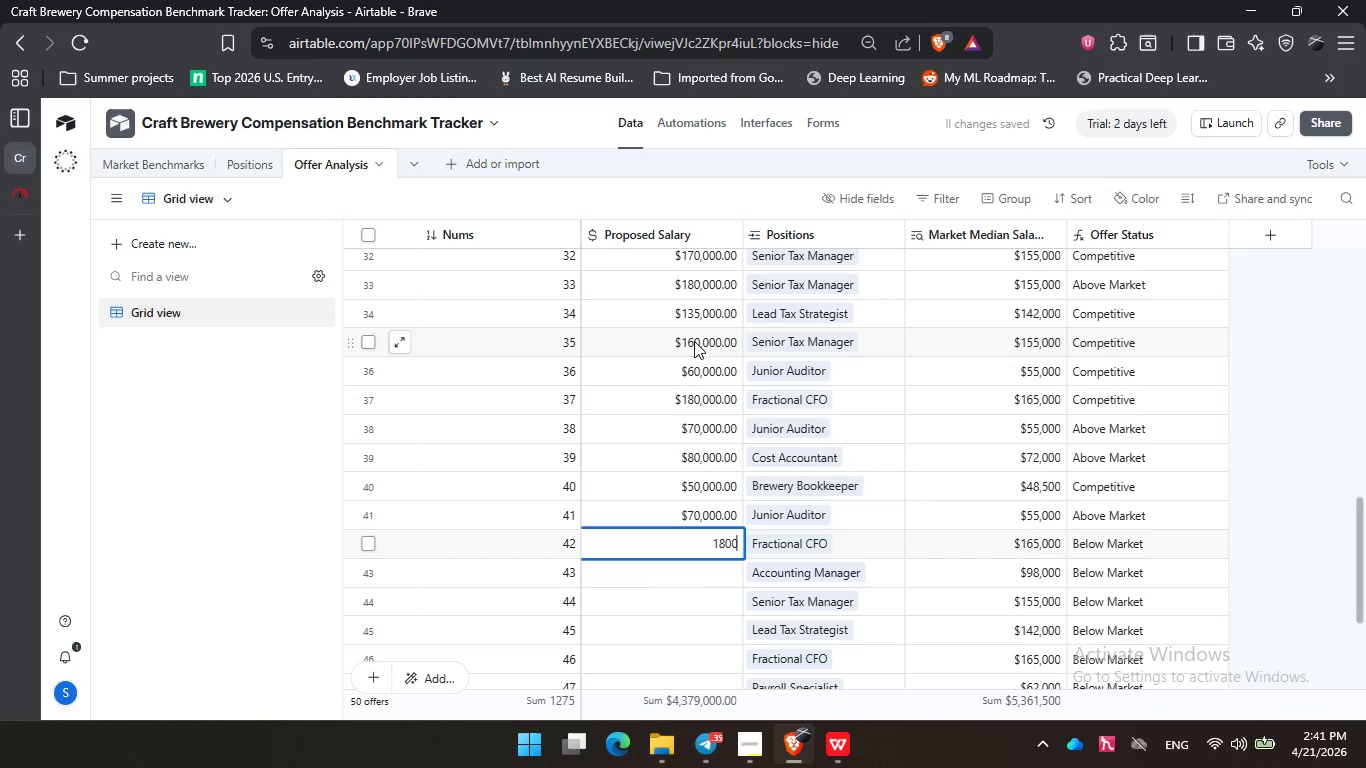 
key(Numpad0)
 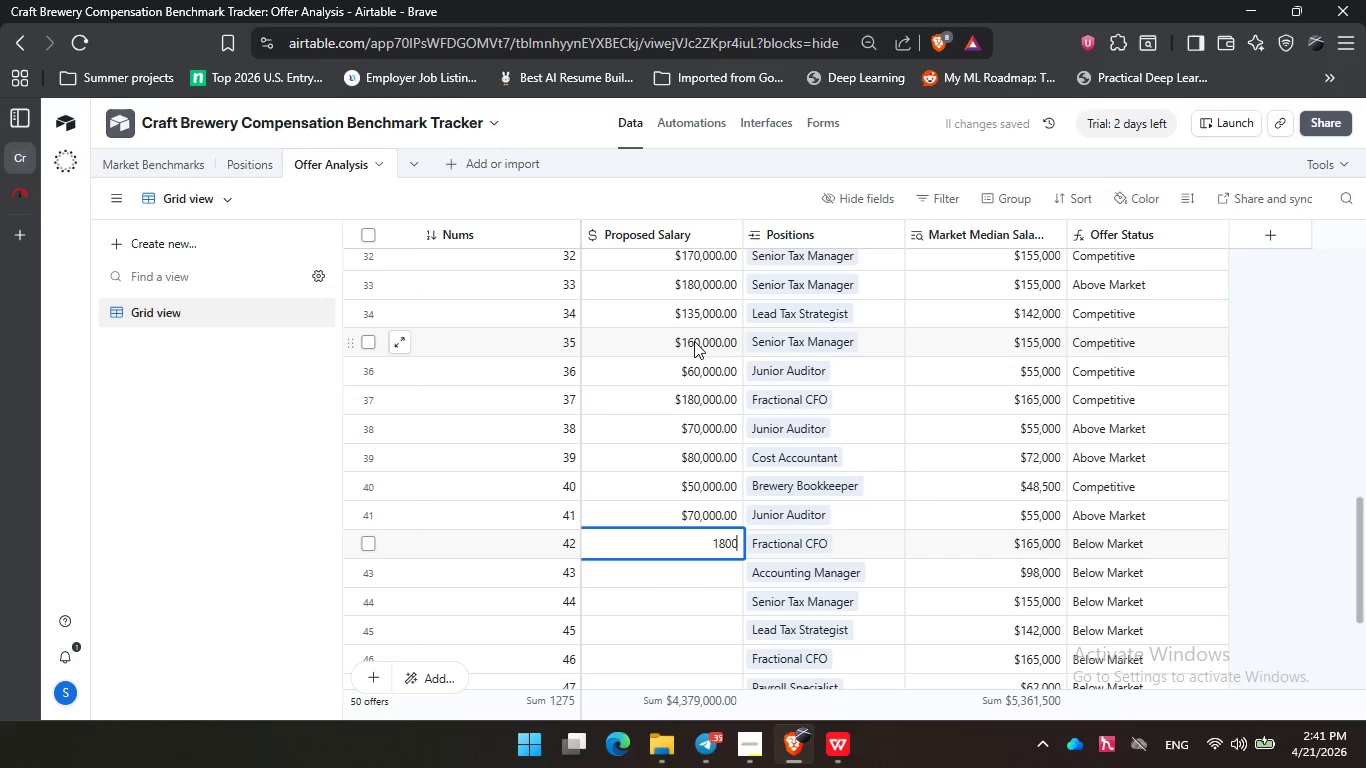 
key(Numpad0)
 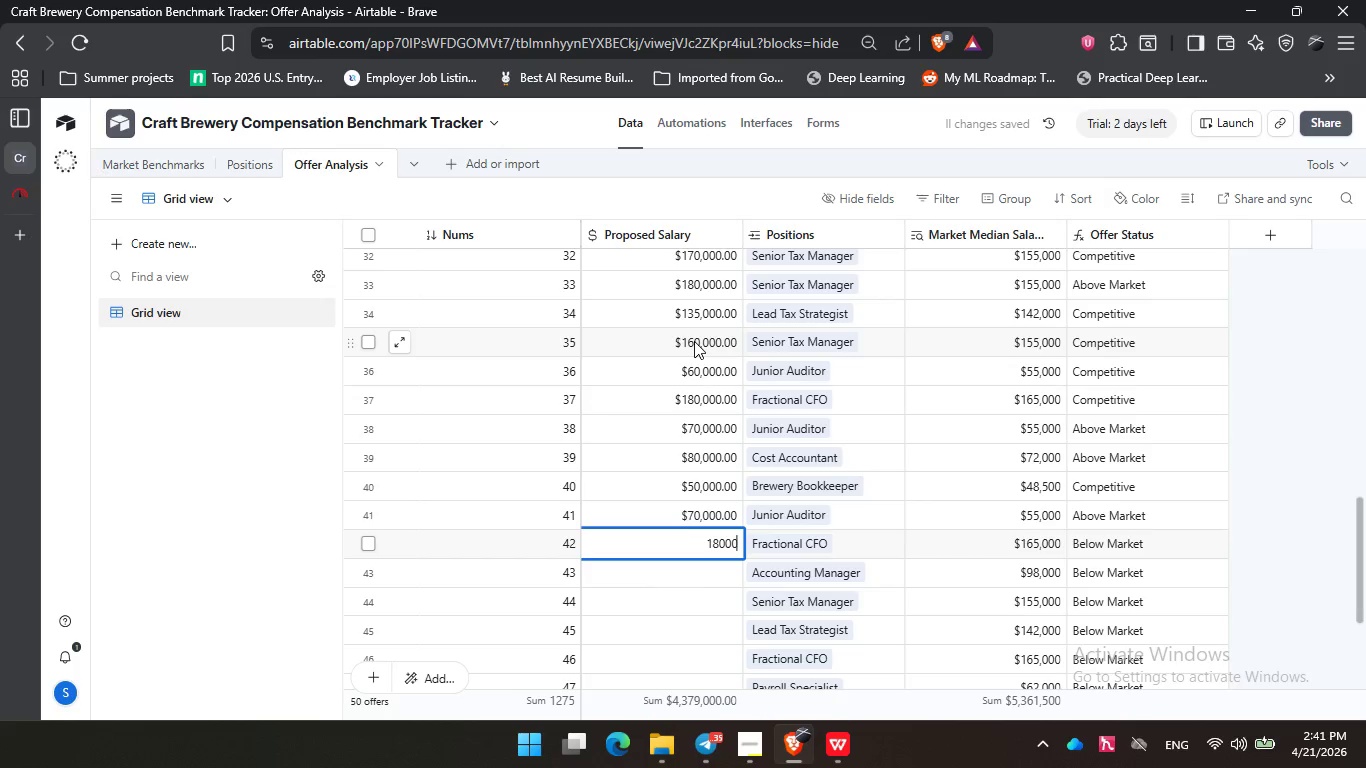 
key(Numpad0)
 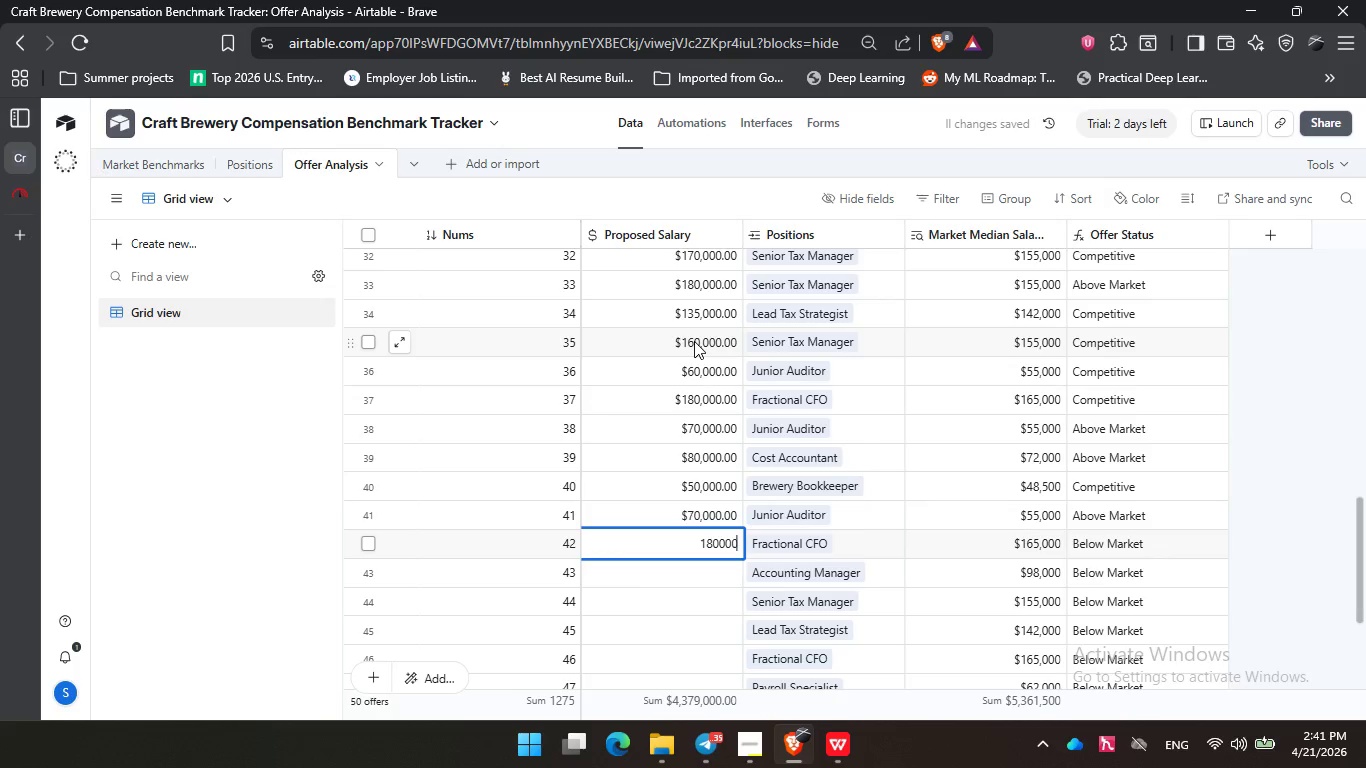 
key(NumpadEnter)
 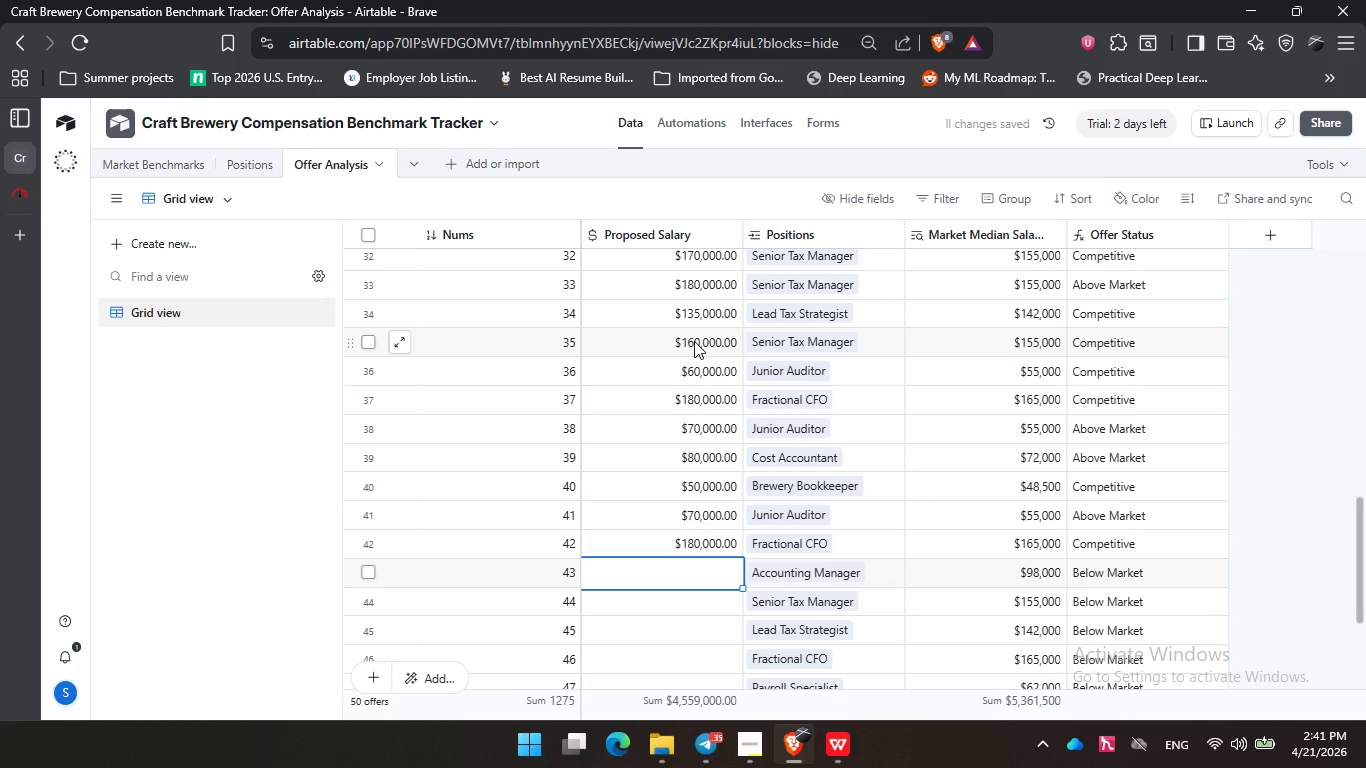 
key(Numpad1)
 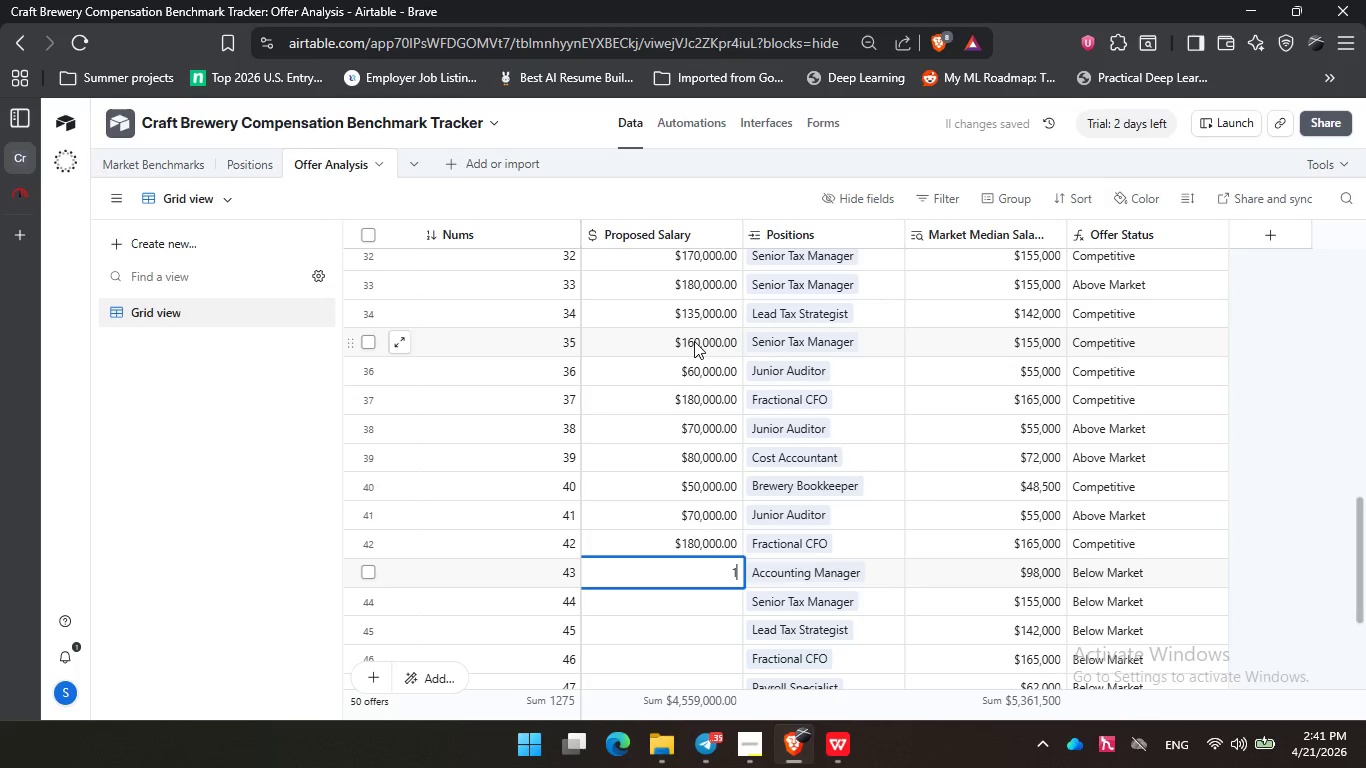 
key(Numpad2)
 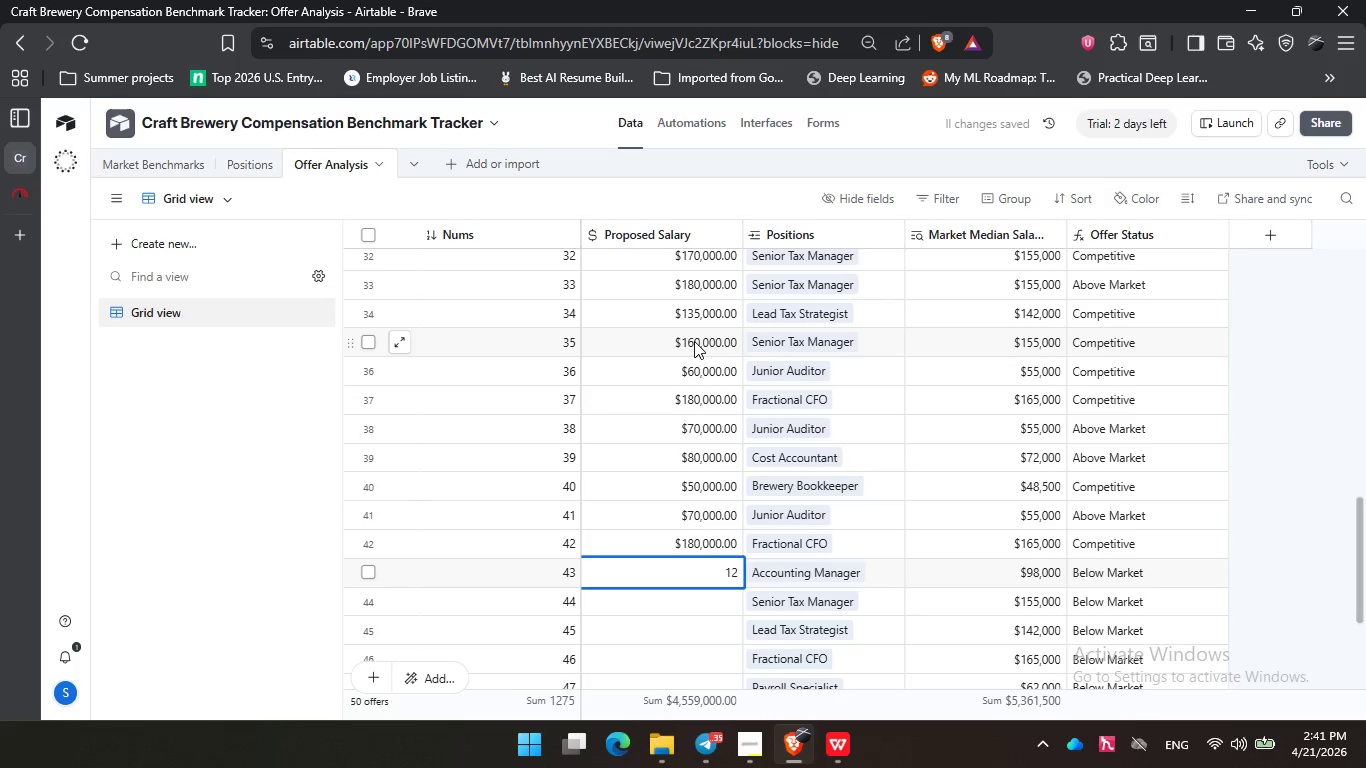 
key(Backspace)
 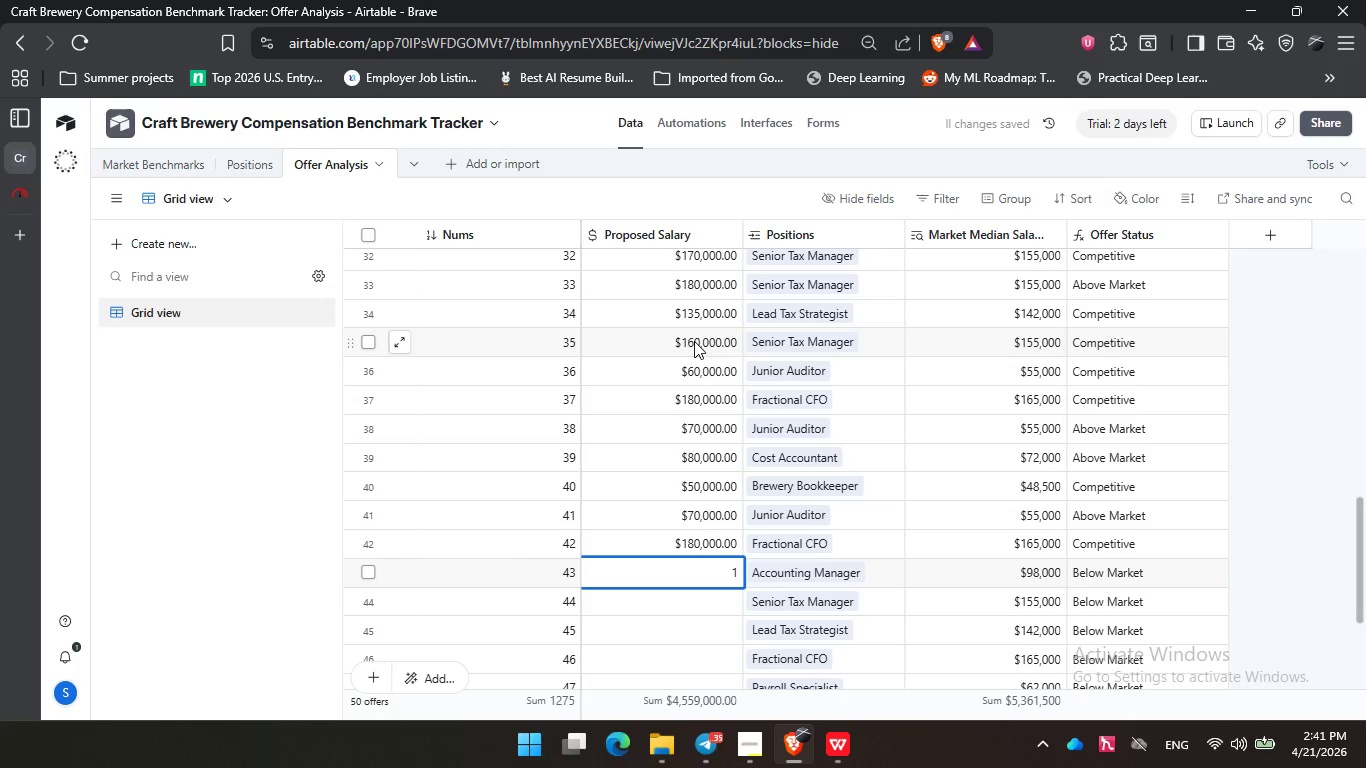 
key(Numpad0)
 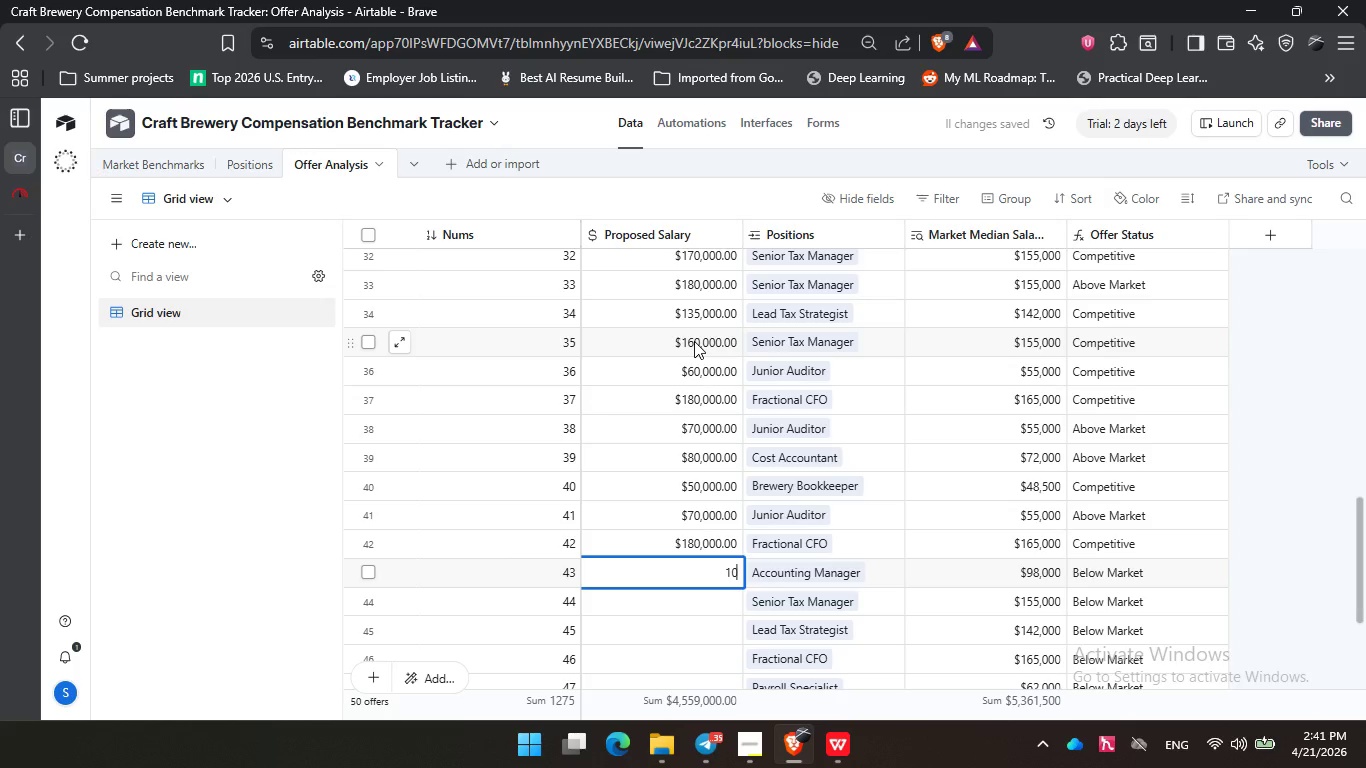 
key(Numpad2)
 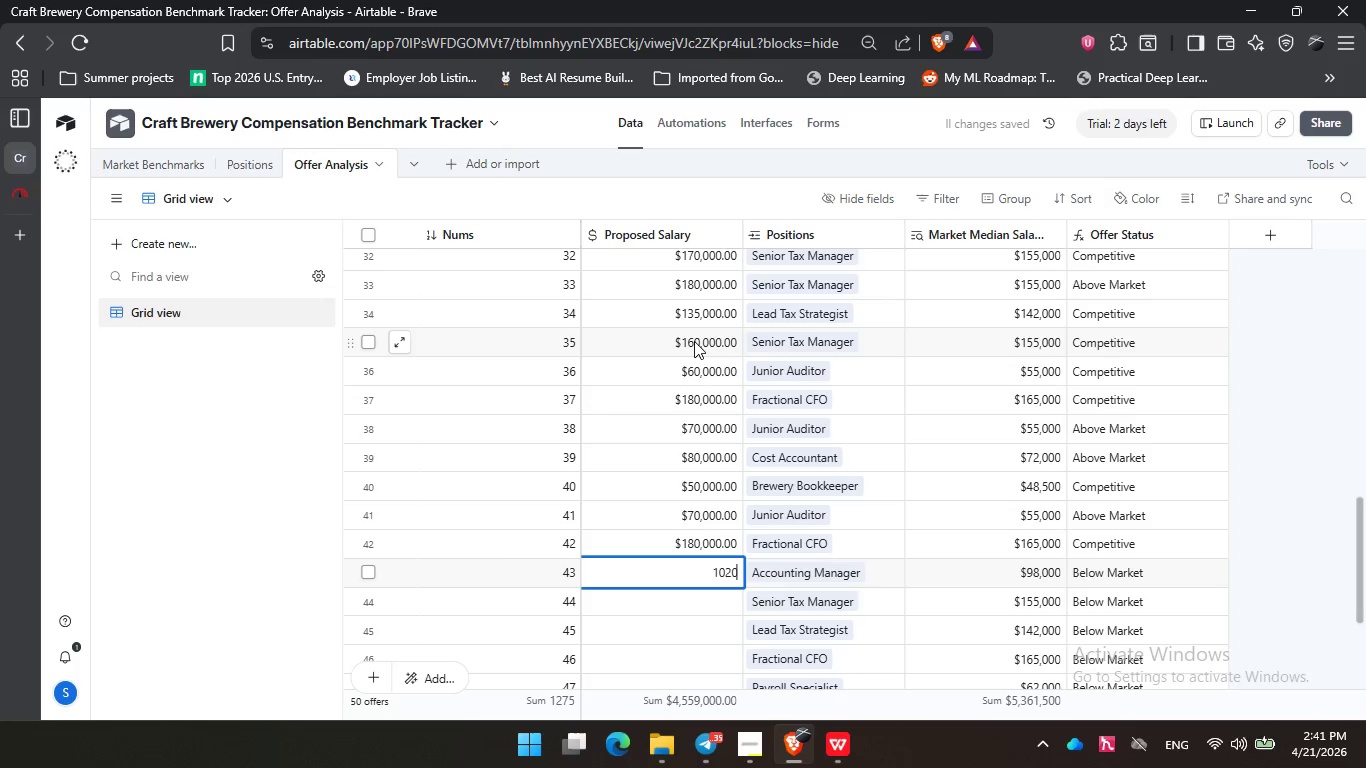 
key(Numpad0)
 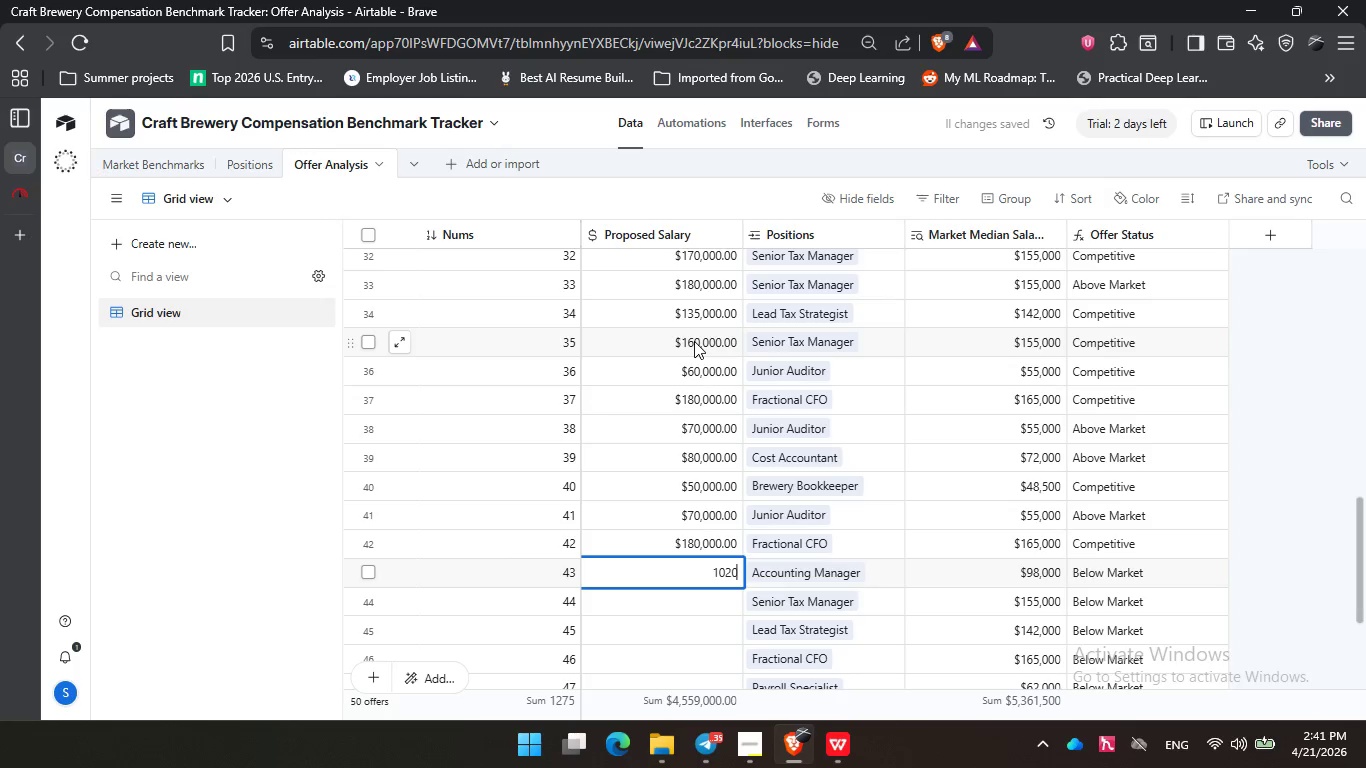 
key(Numpad0)
 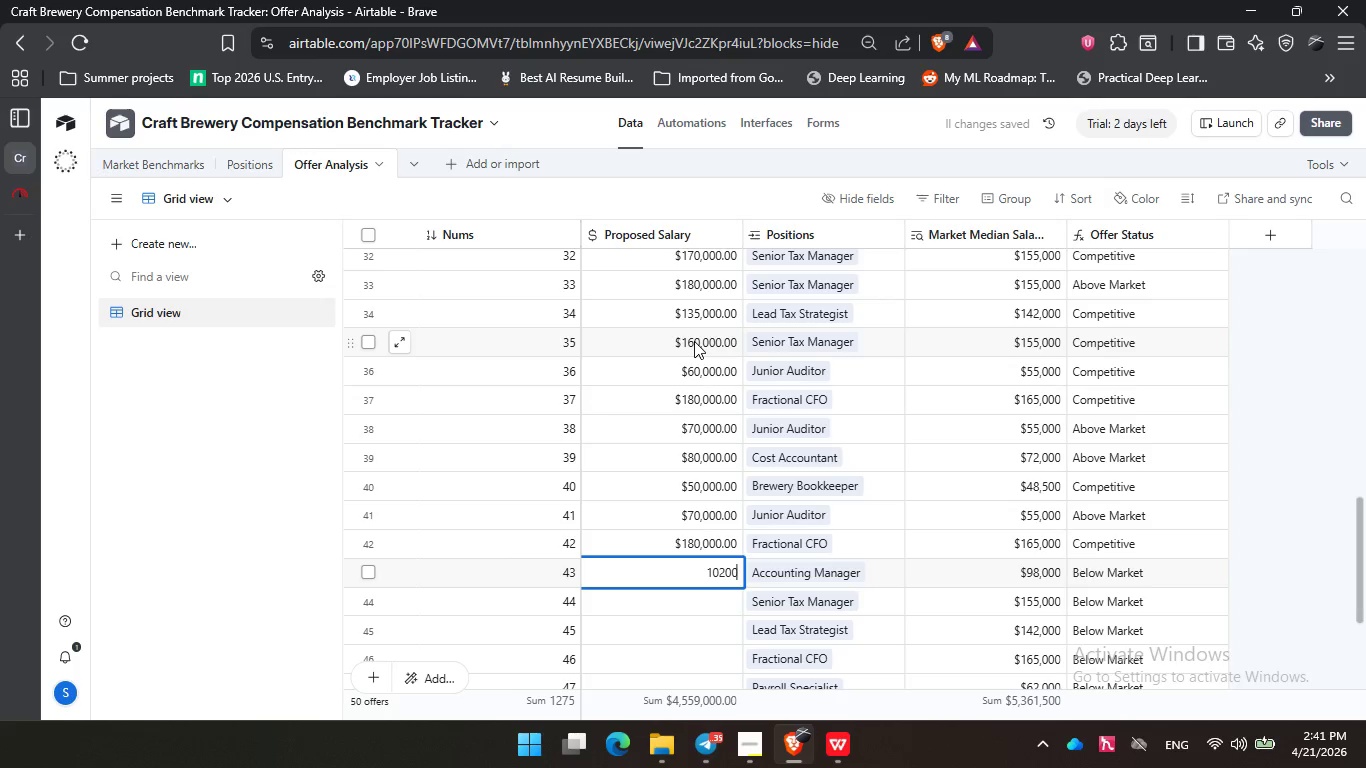 
key(Numpad0)
 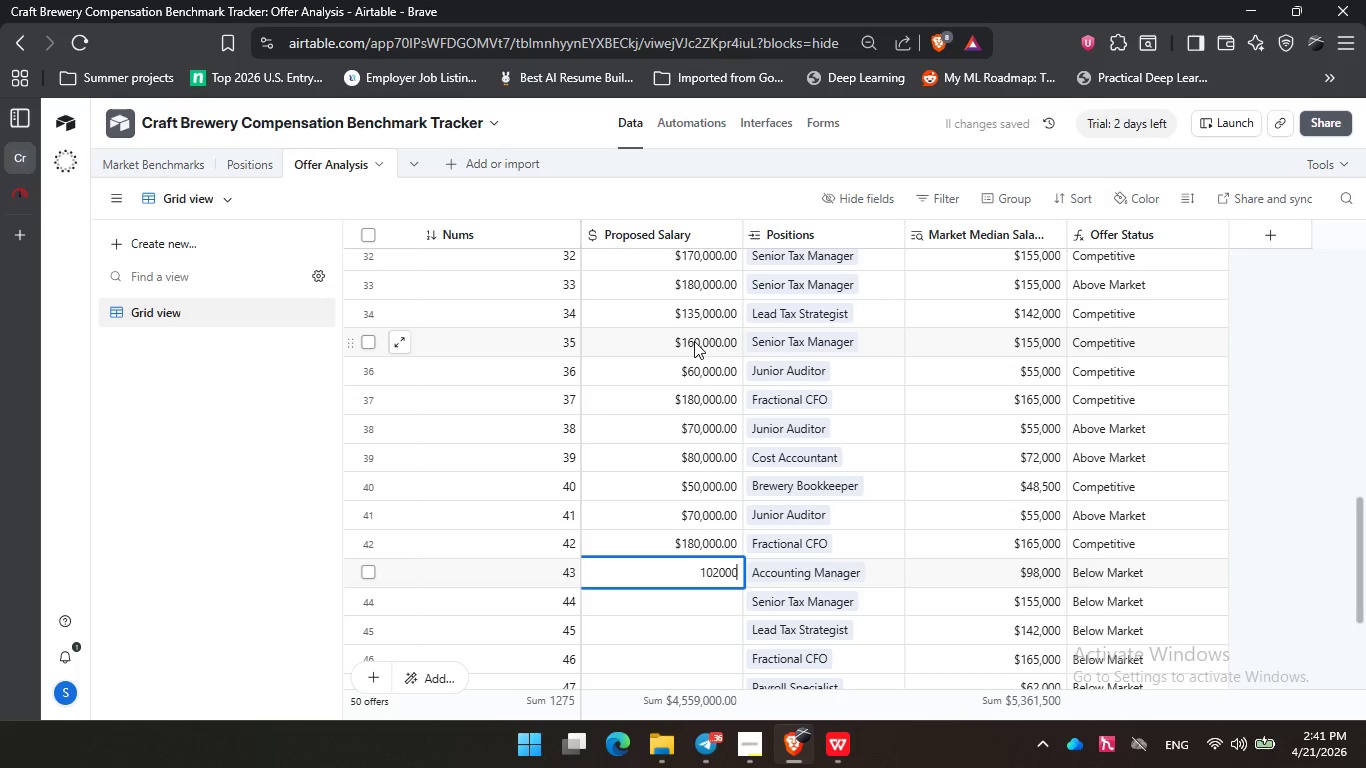 
key(NumpadEnter)
 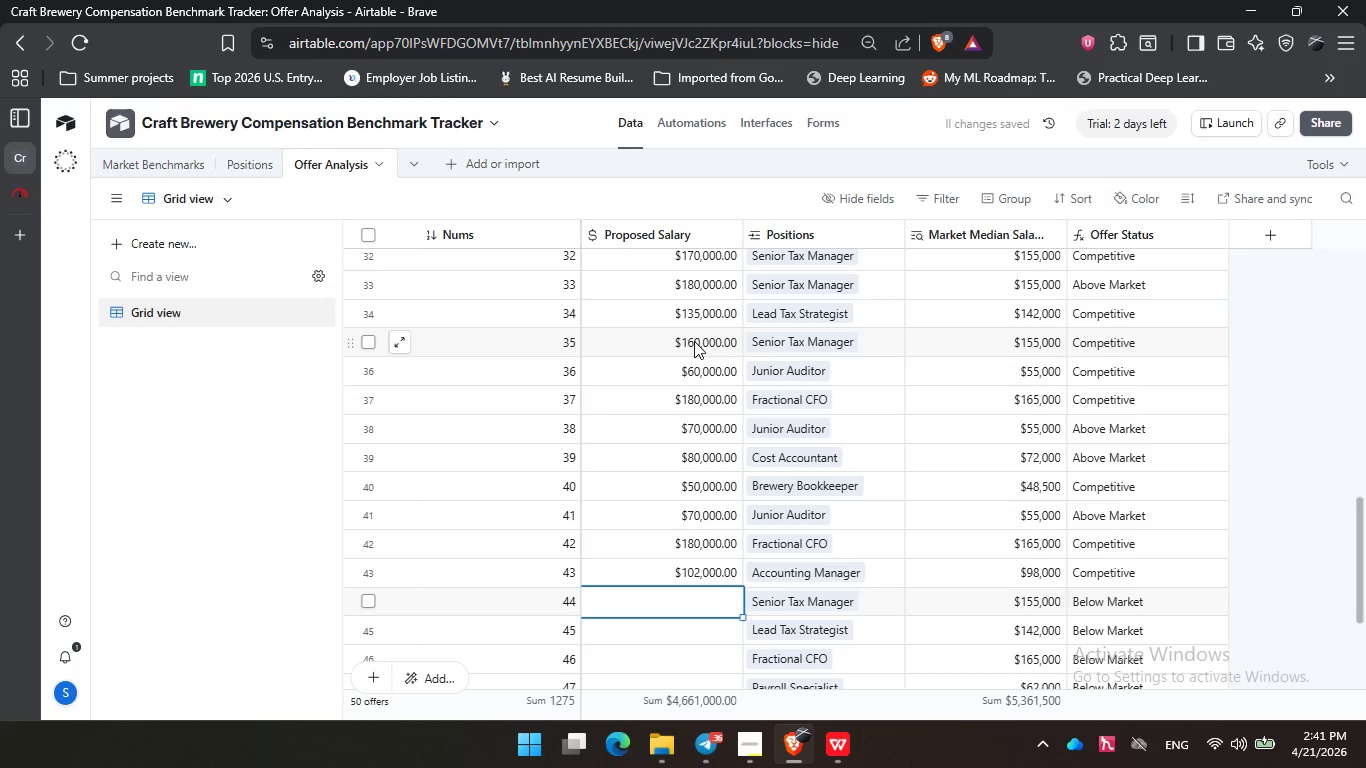 
key(Numpad1)
 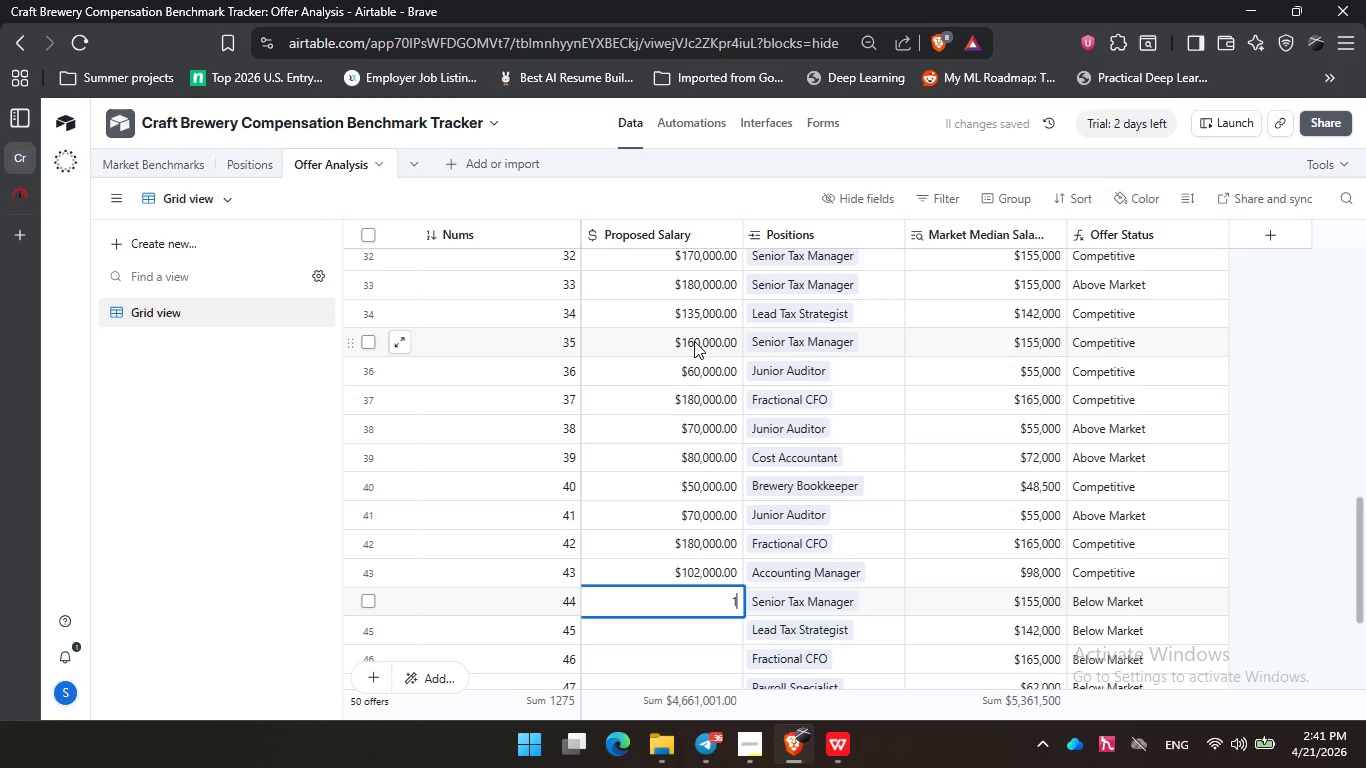 
key(Numpad5)
 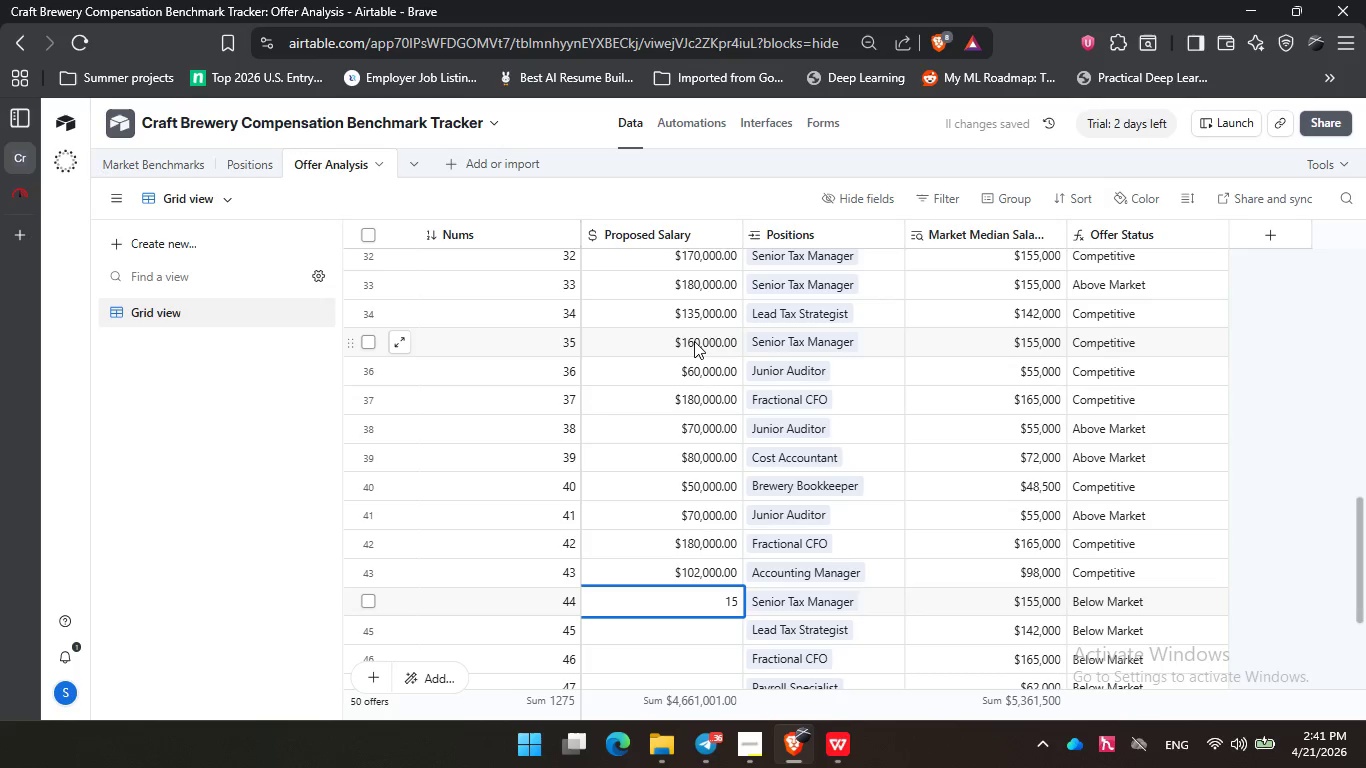 
key(Numpad5)
 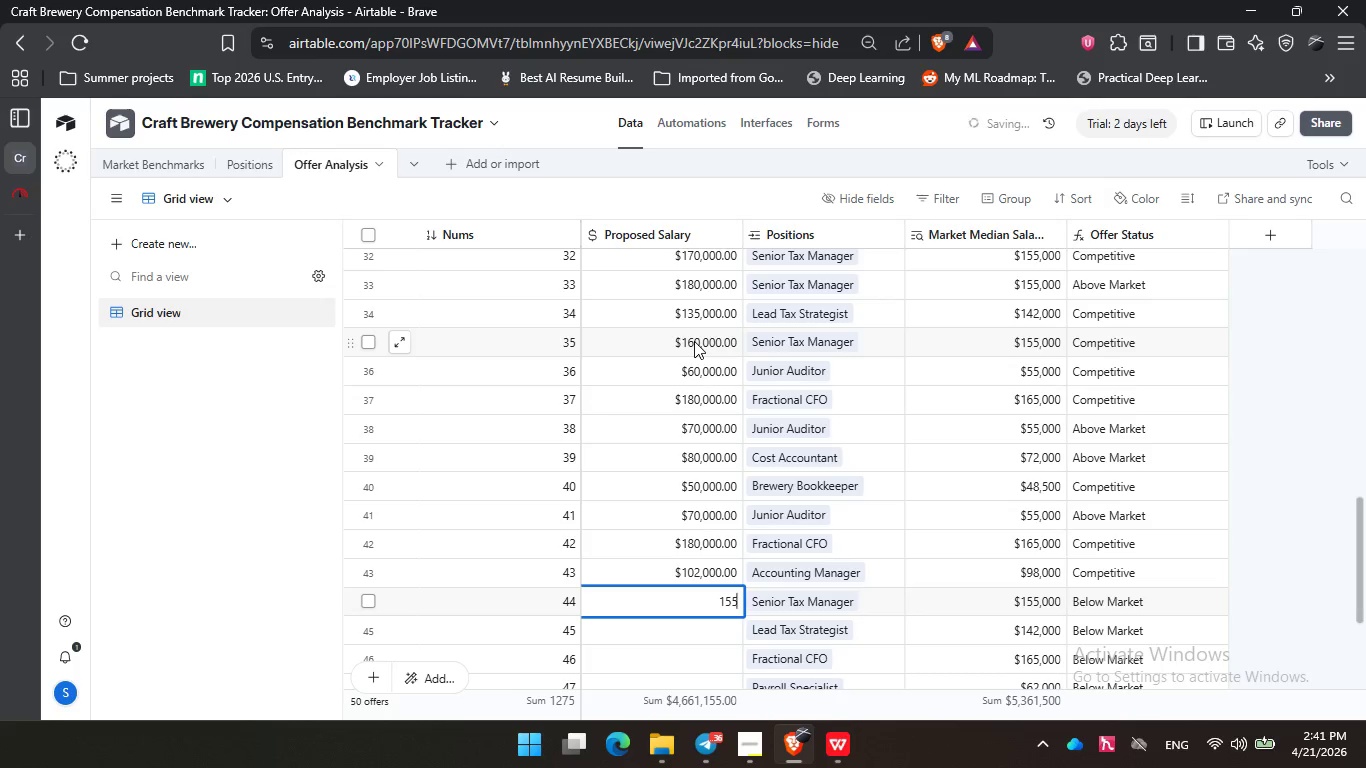 
key(Numpad0)
 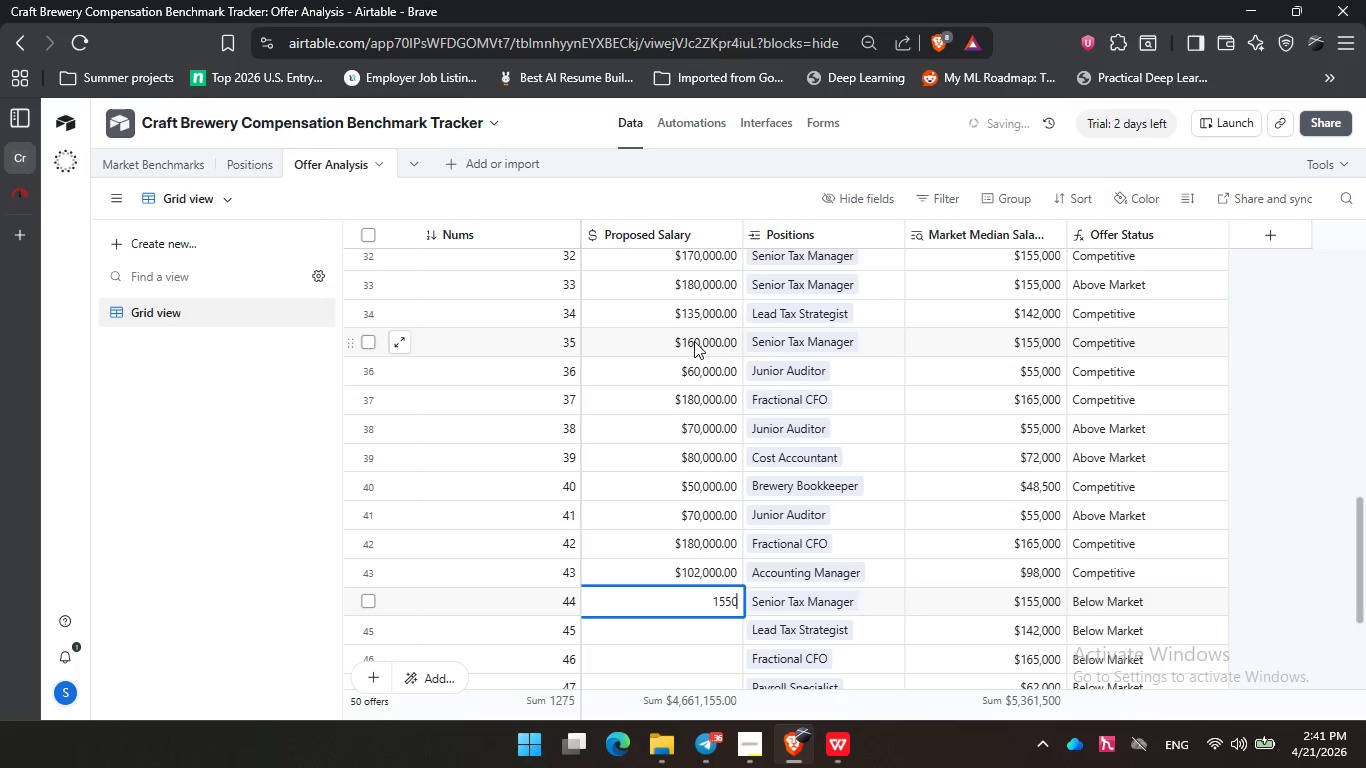 
key(Numpad0)
 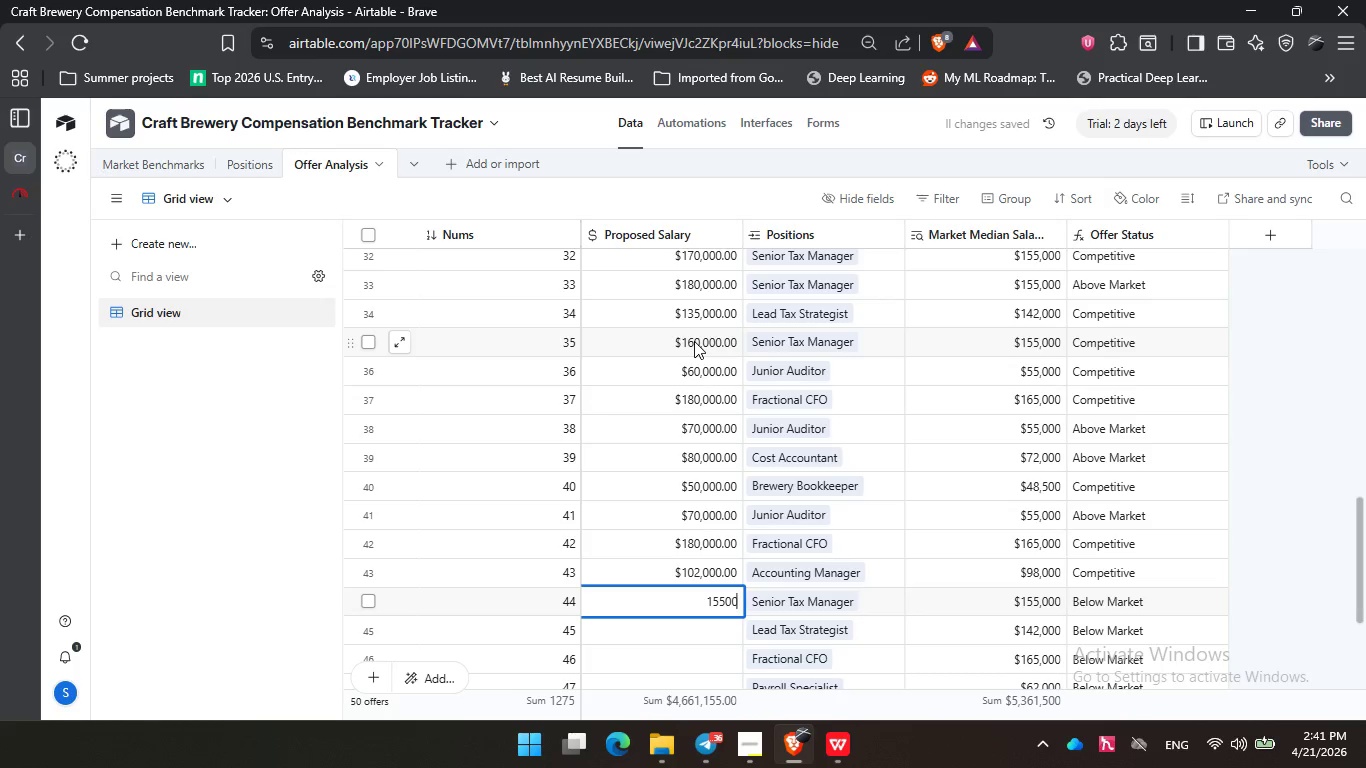 
key(Numpad0)
 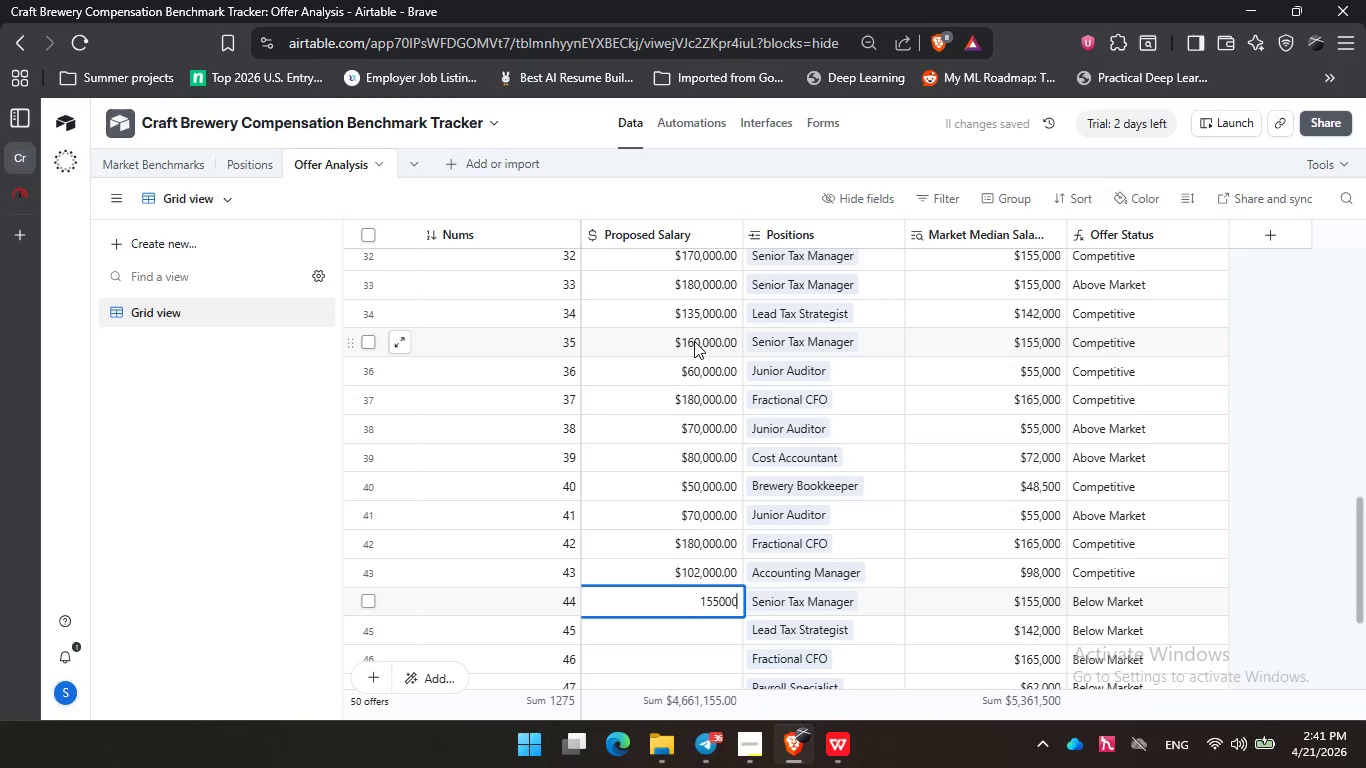 
key(NumpadEnter)
 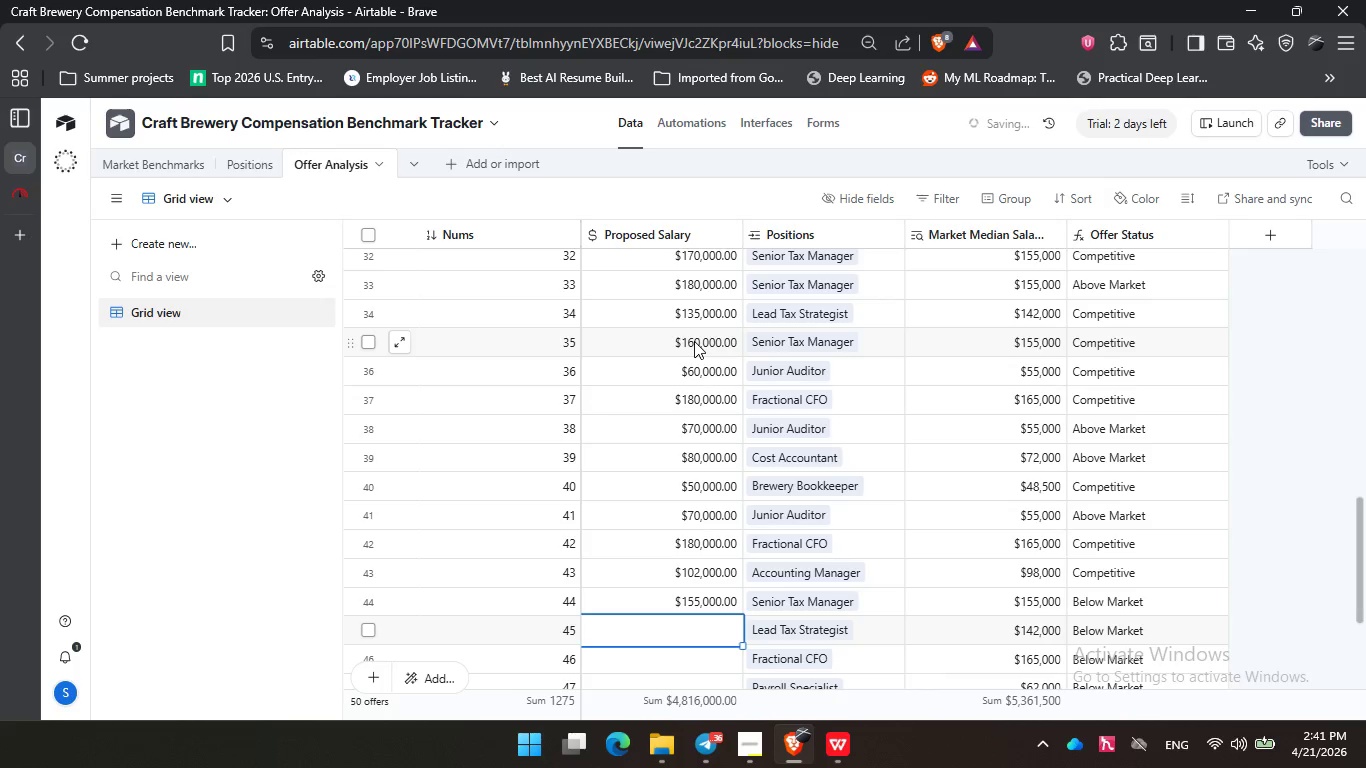 
scroll: coordinate [839, 357], scroll_direction: down, amount: 3.0